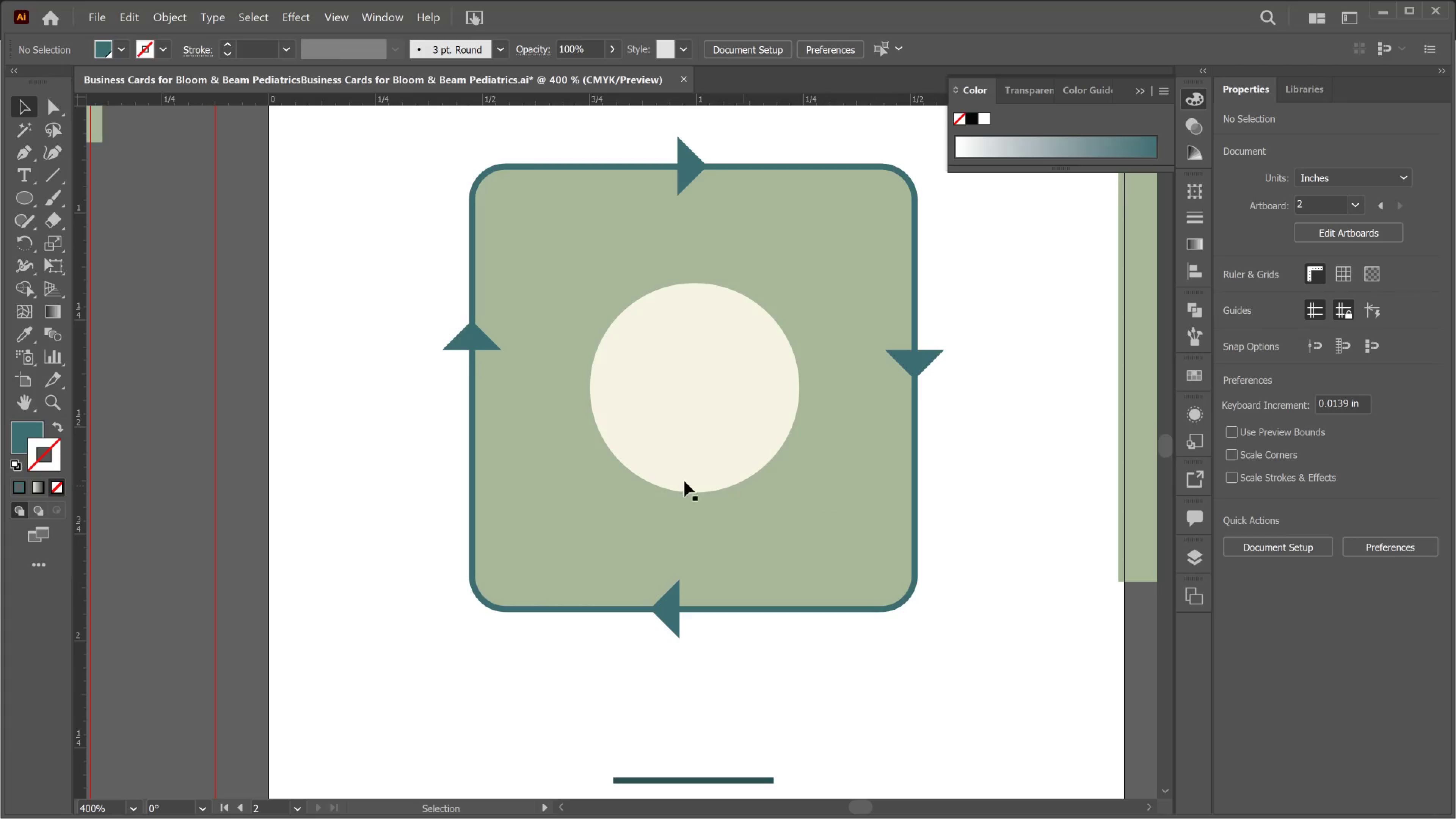 
left_click([684, 453])
 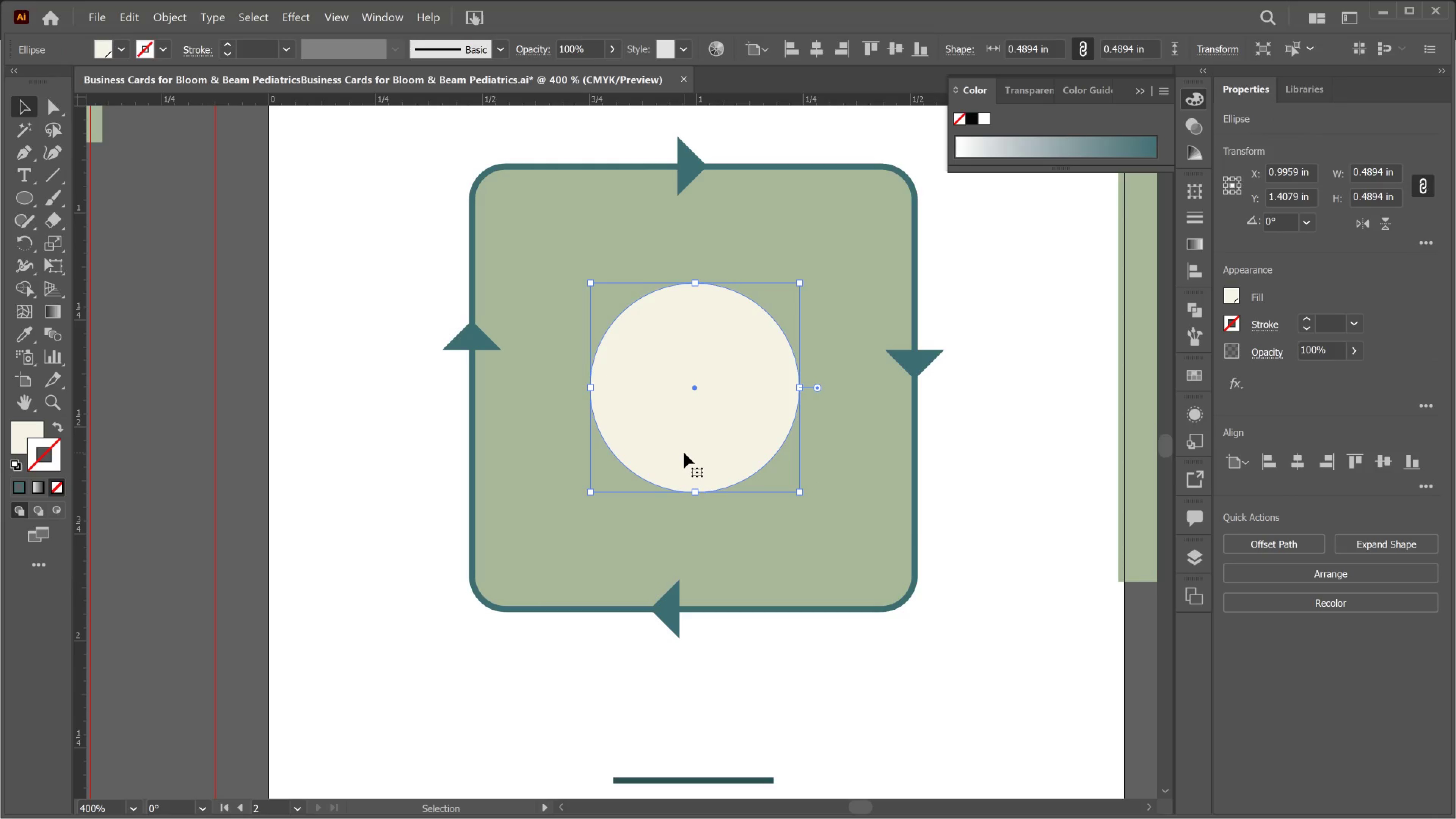 
left_click([546, 490])
 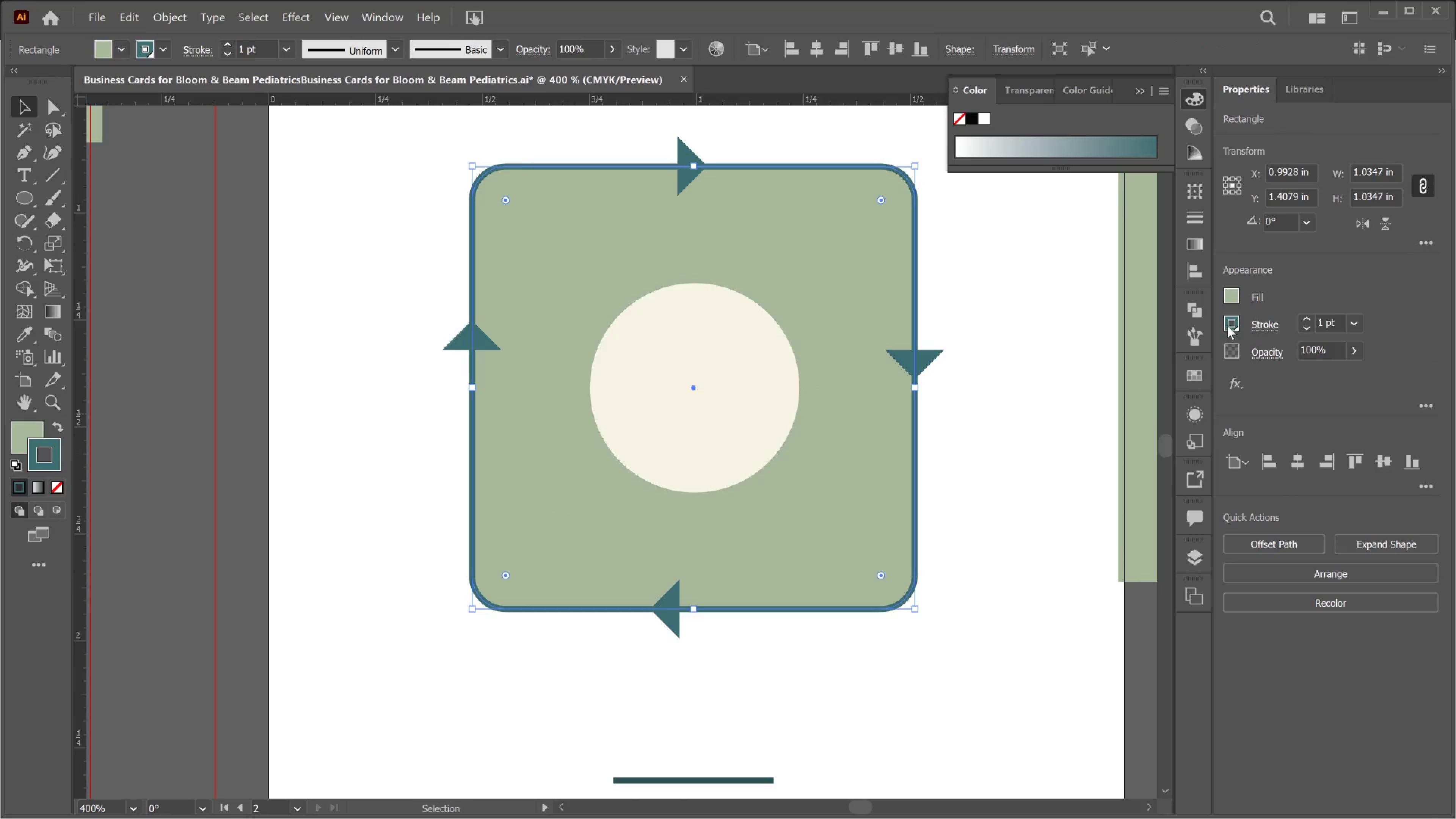 
left_click([1227, 303])
 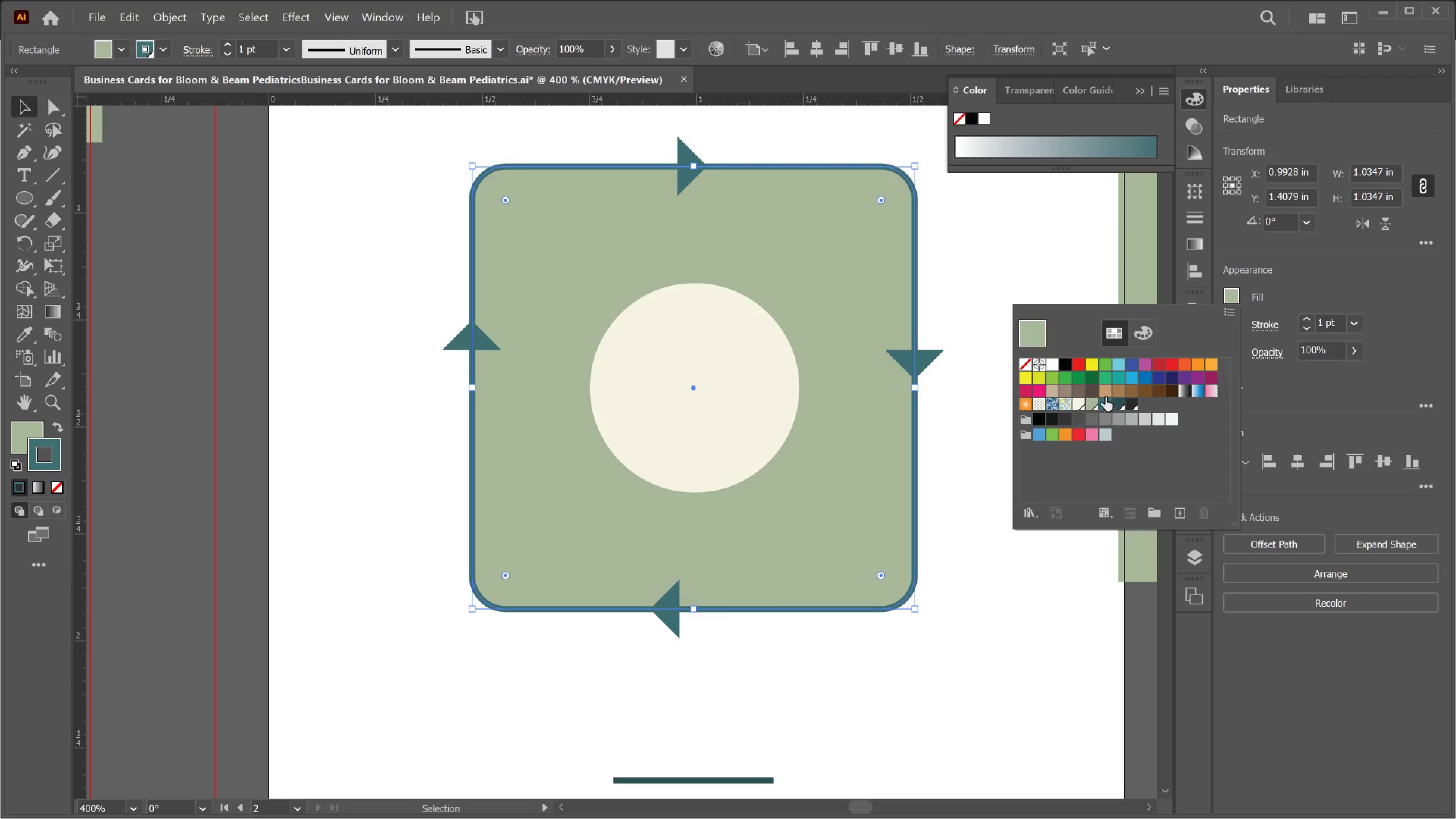 
double_click([1036, 325])
 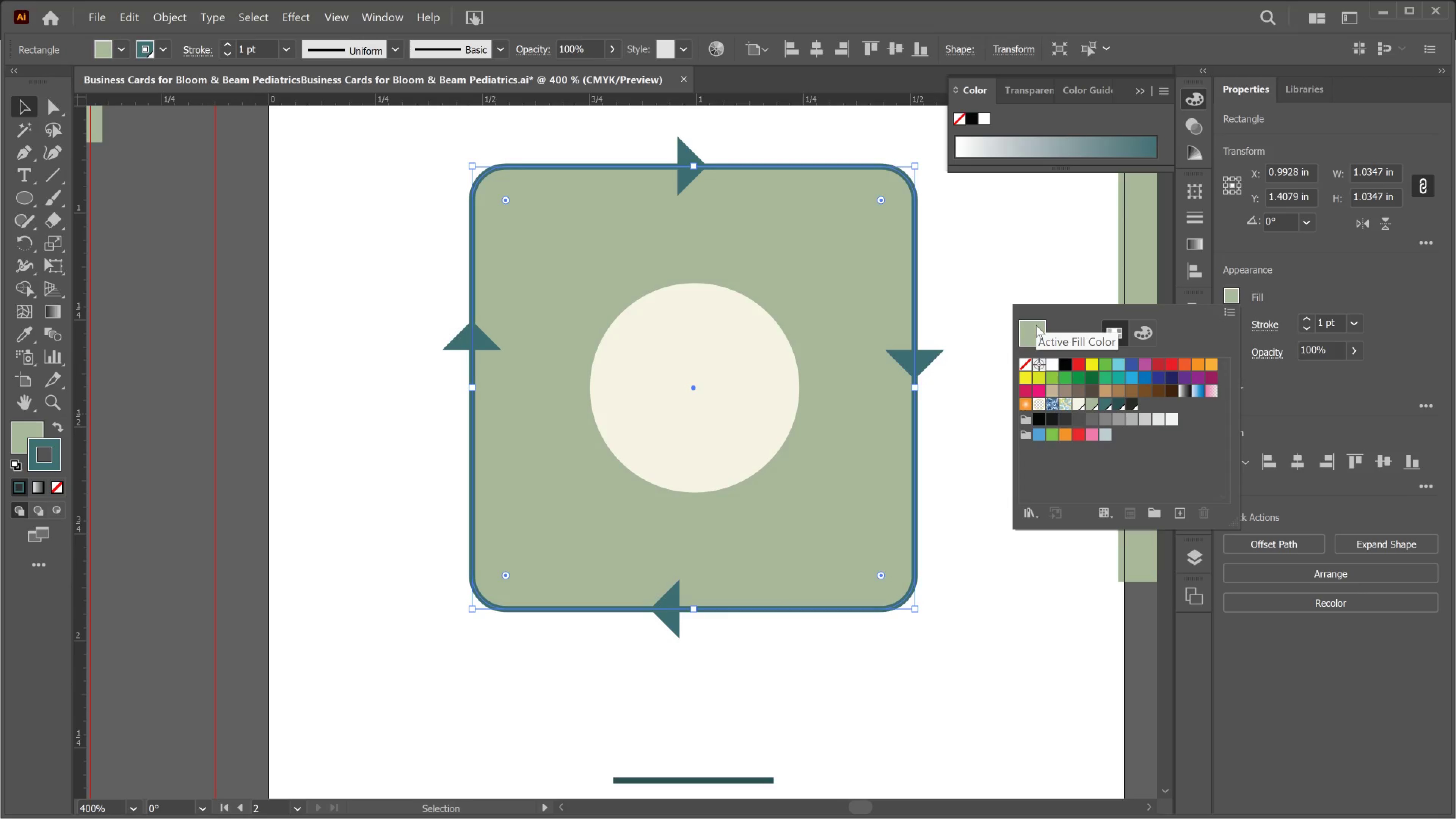 
left_click([1036, 325])
 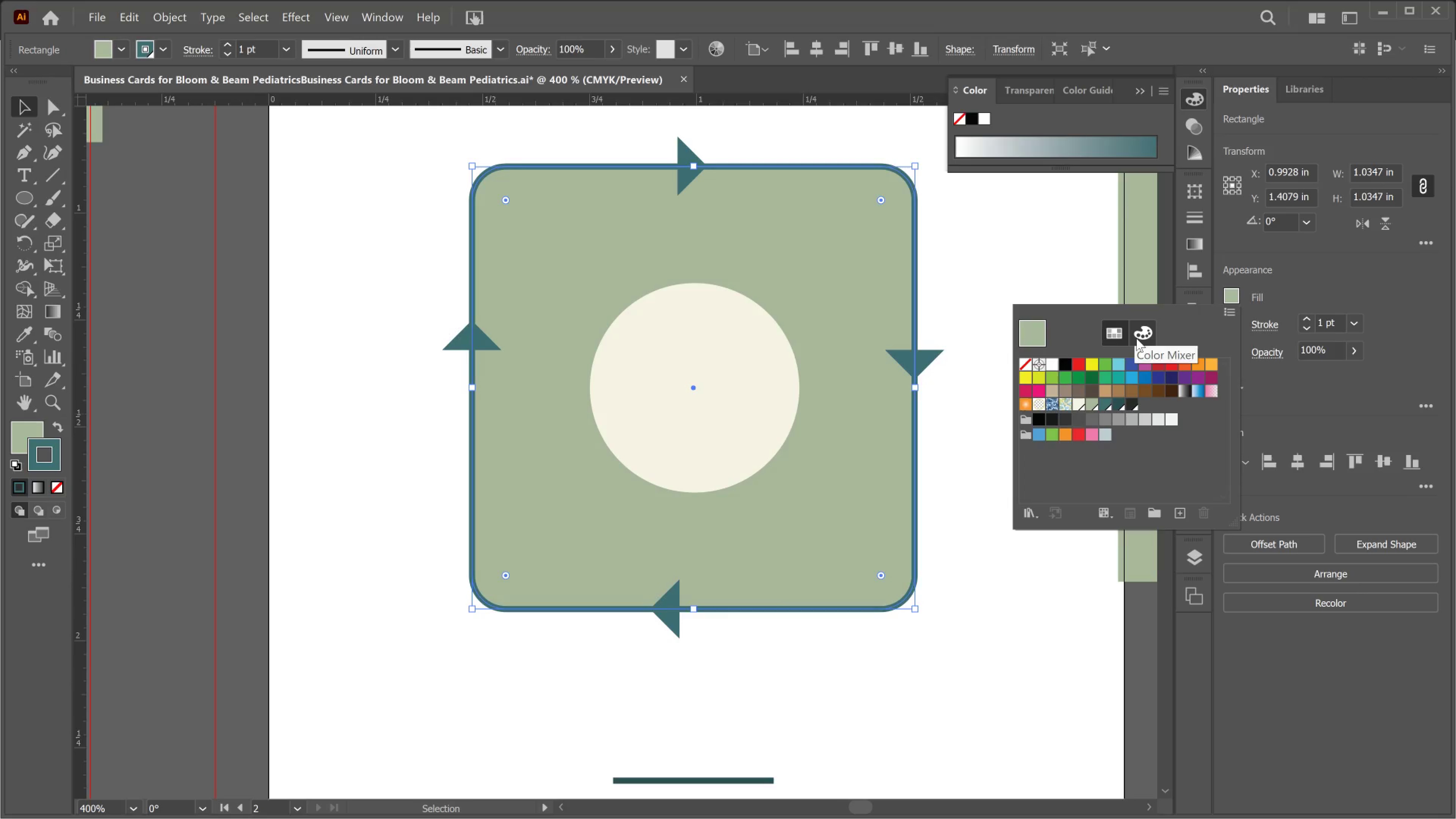 
left_click([1136, 338])
 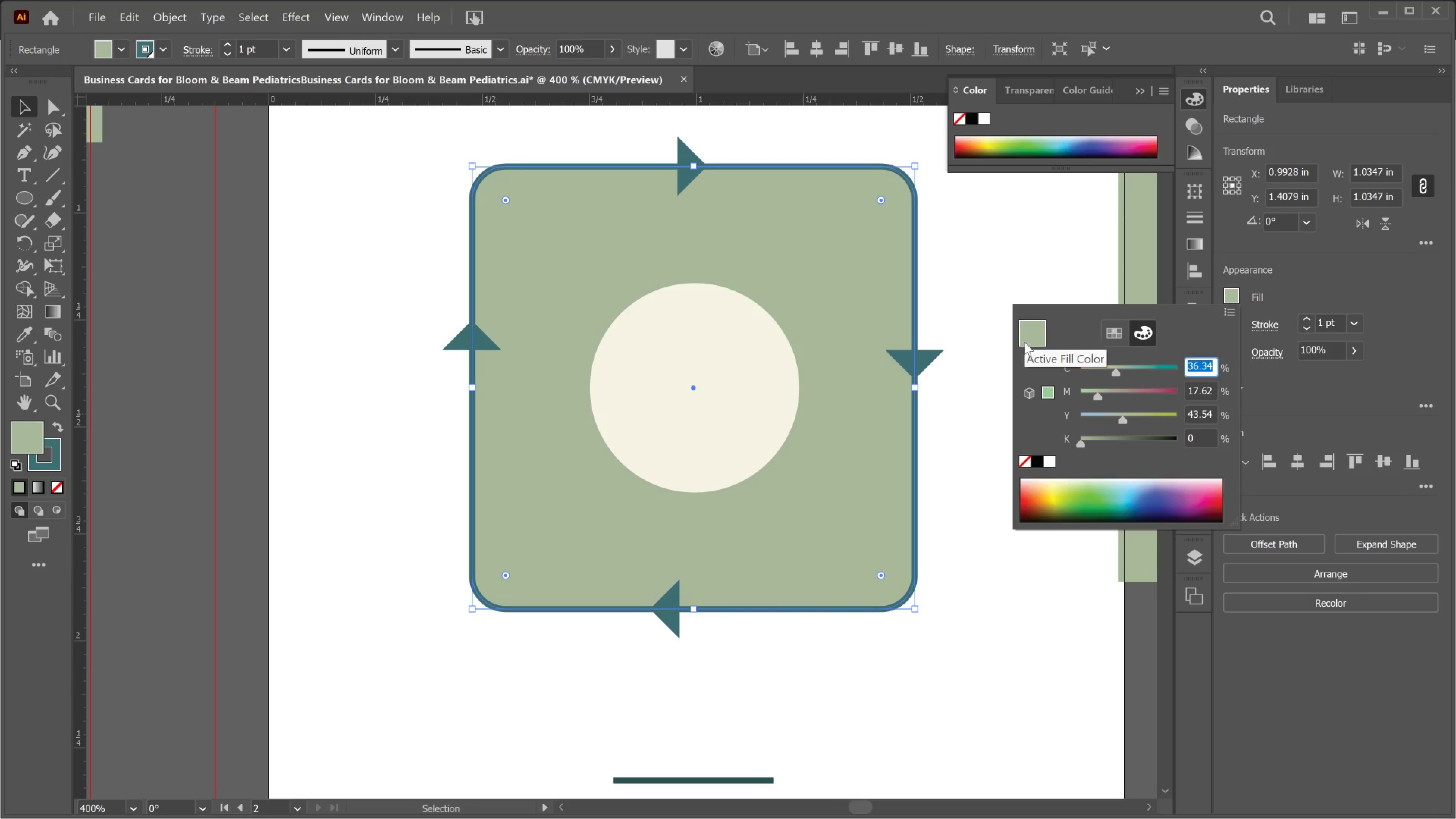 
double_click([1026, 336])
 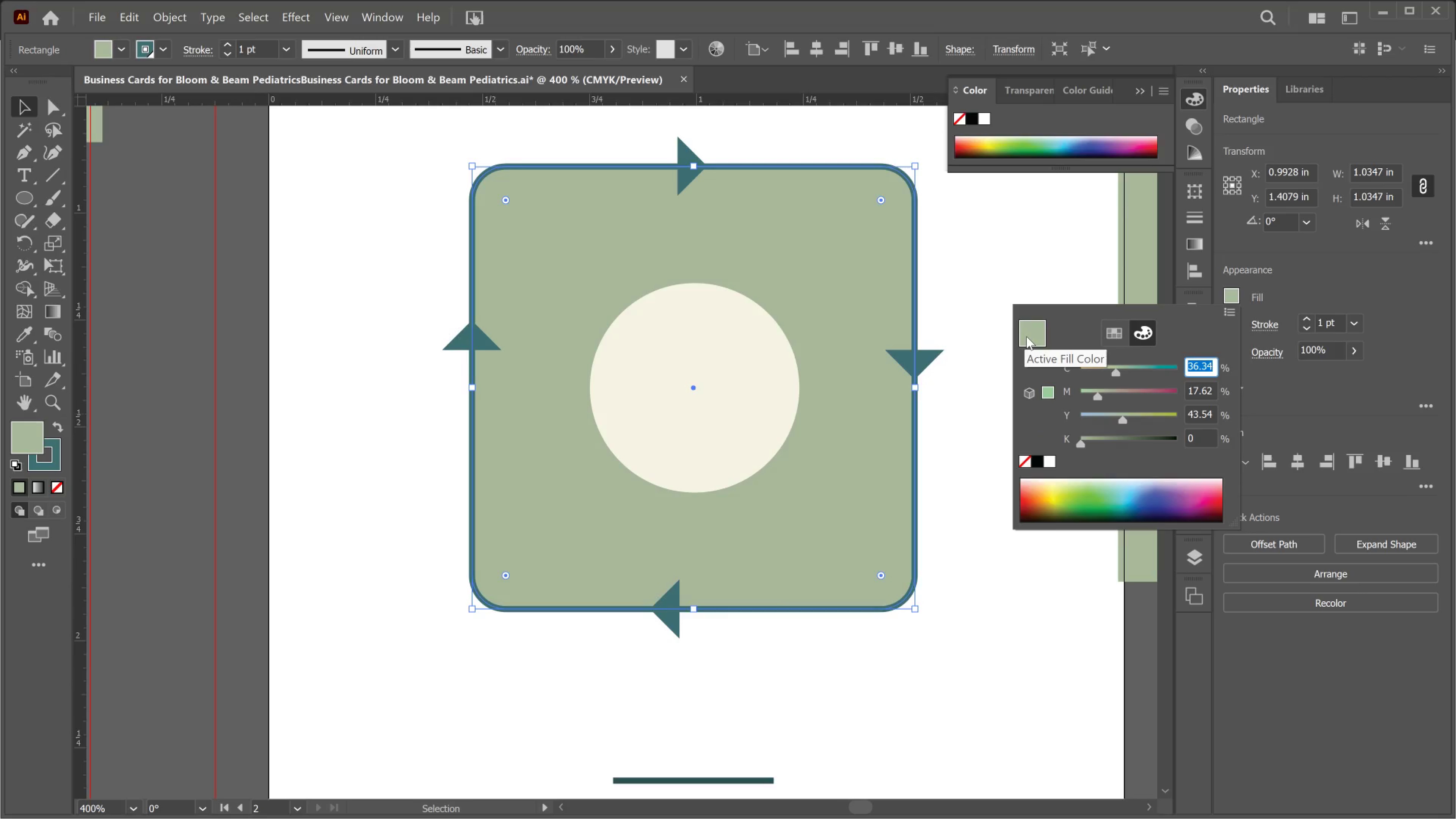 
double_click([1026, 336])
 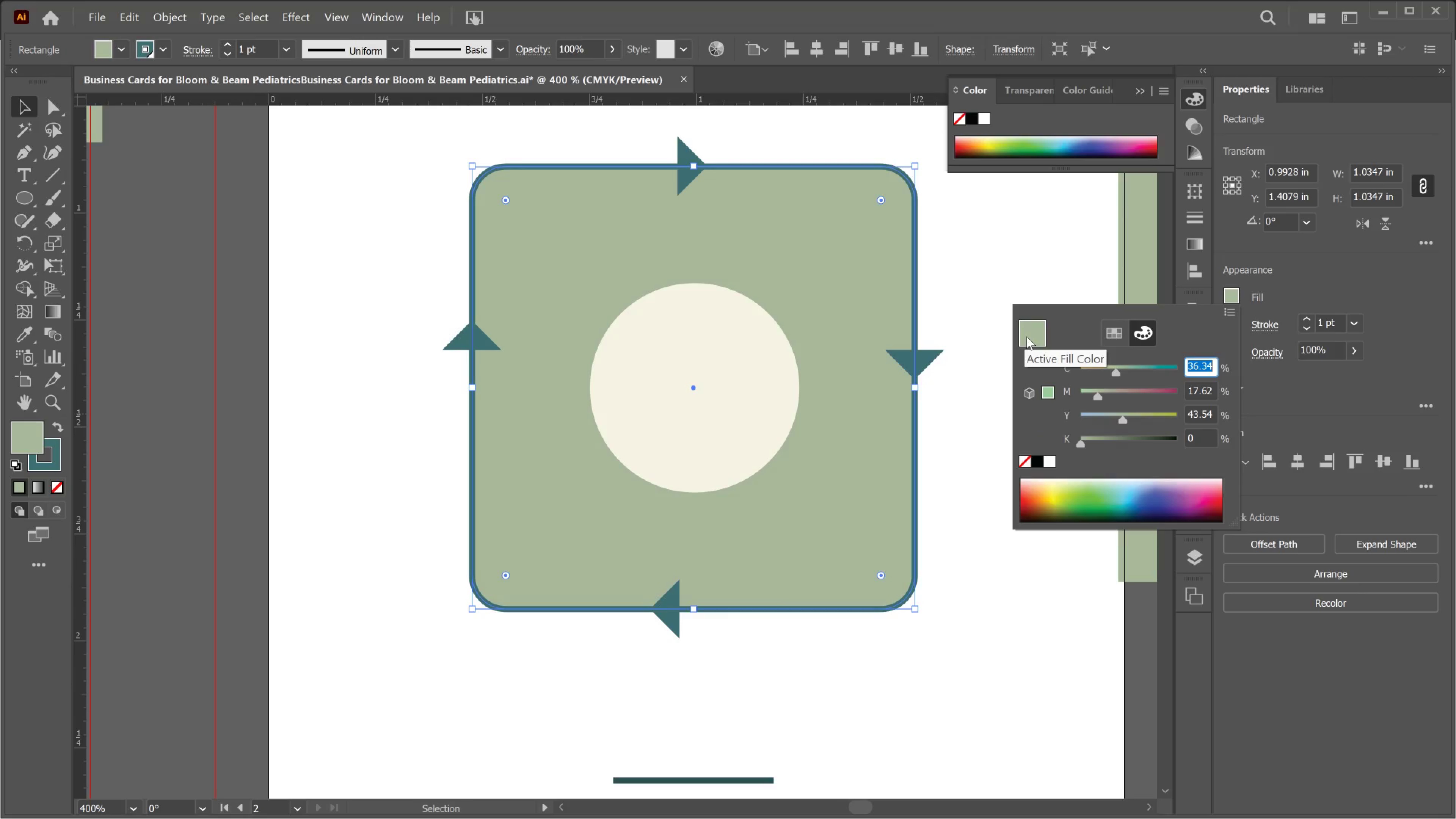 
double_click([1026, 336])
 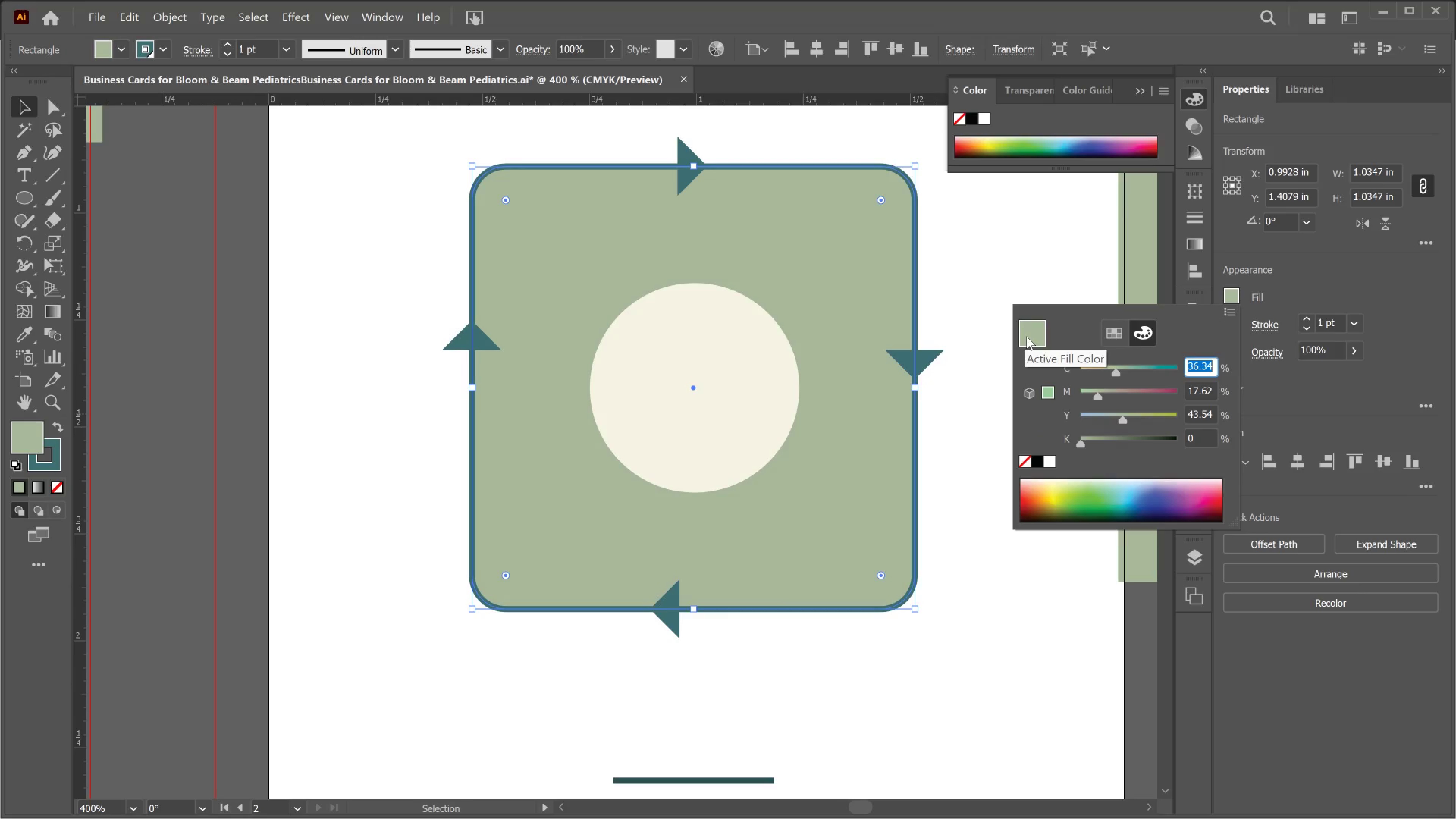 
triple_click([1026, 336])
 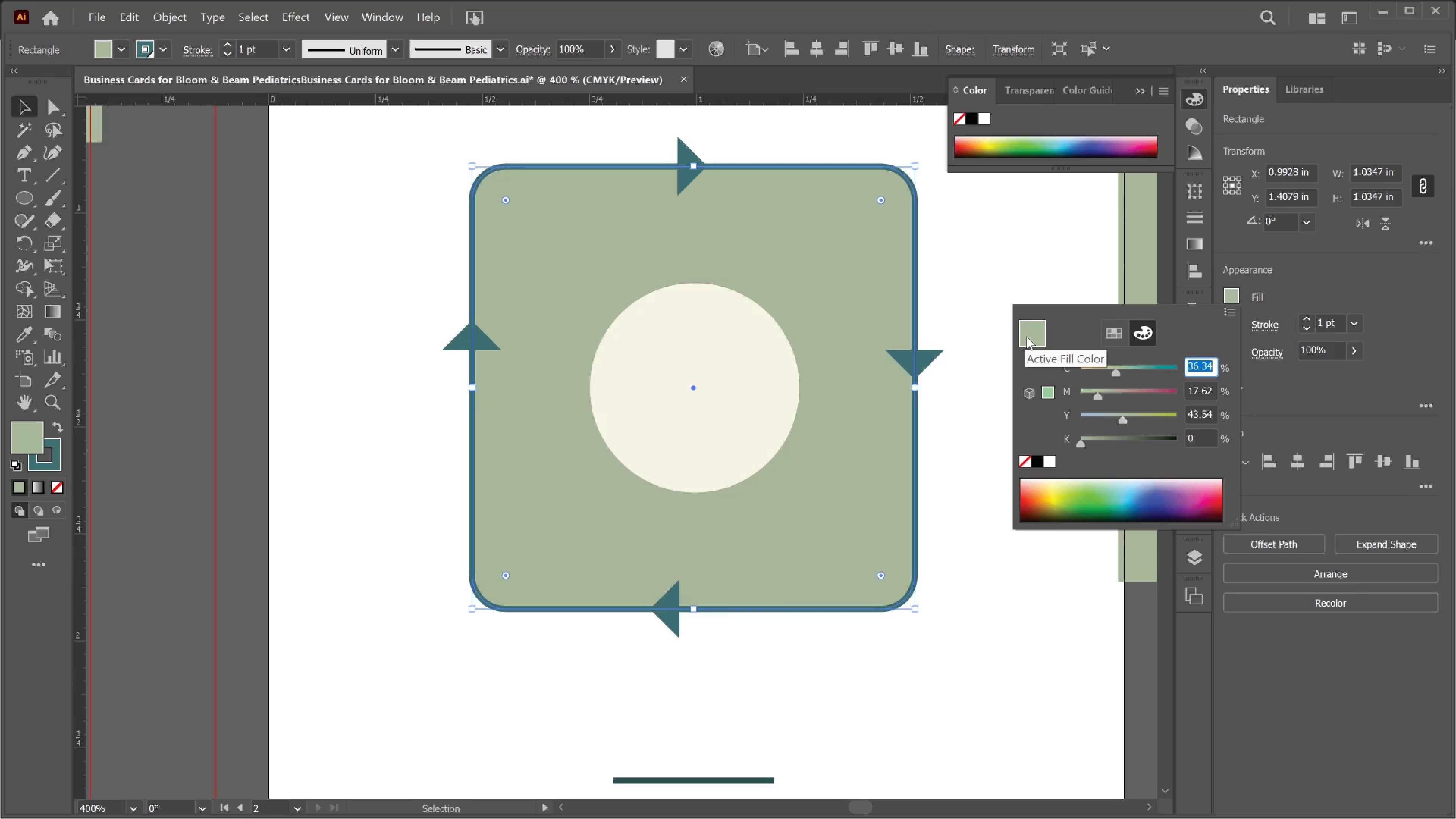 
triple_click([1026, 336])
 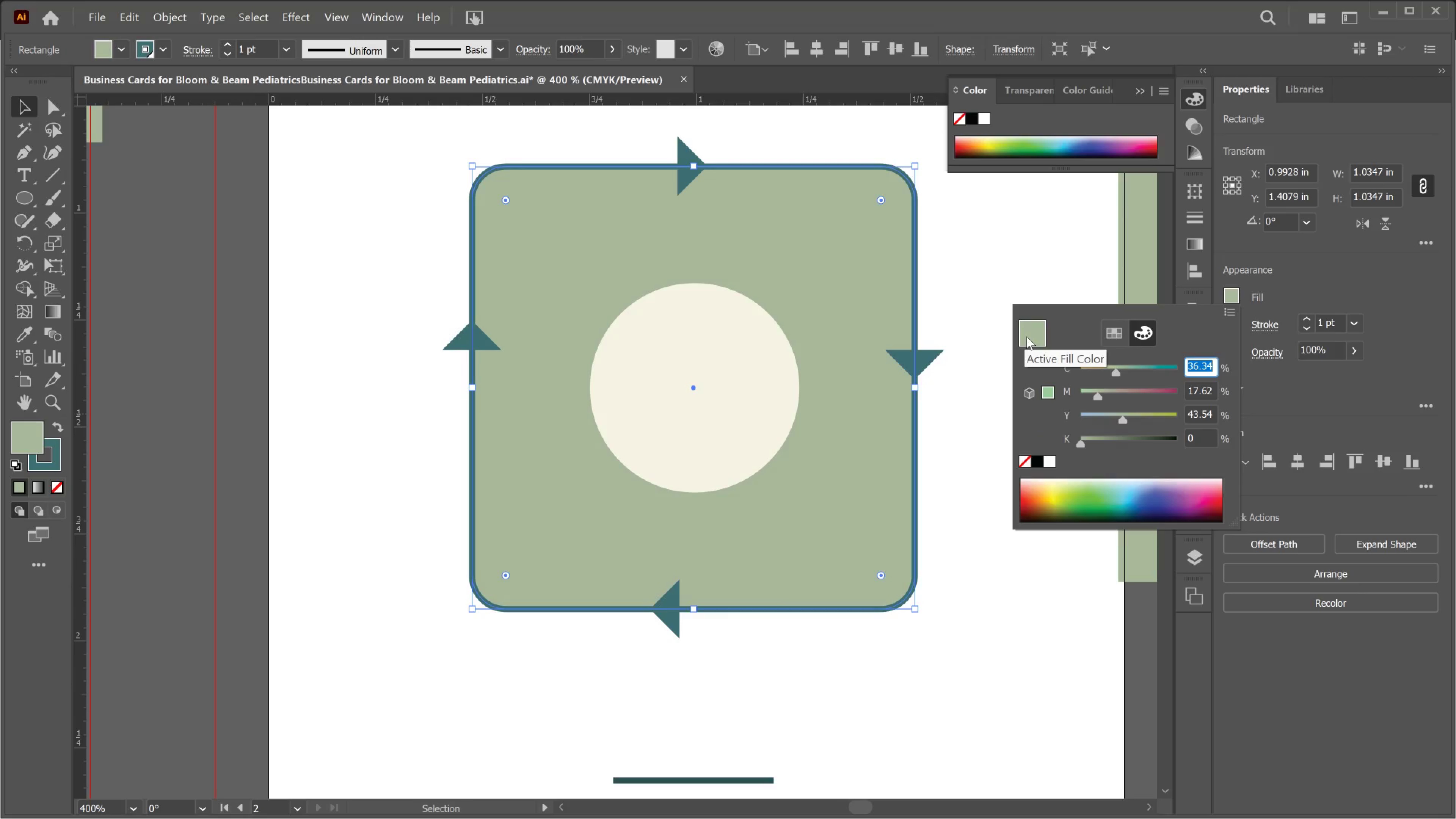 
triple_click([1026, 336])
 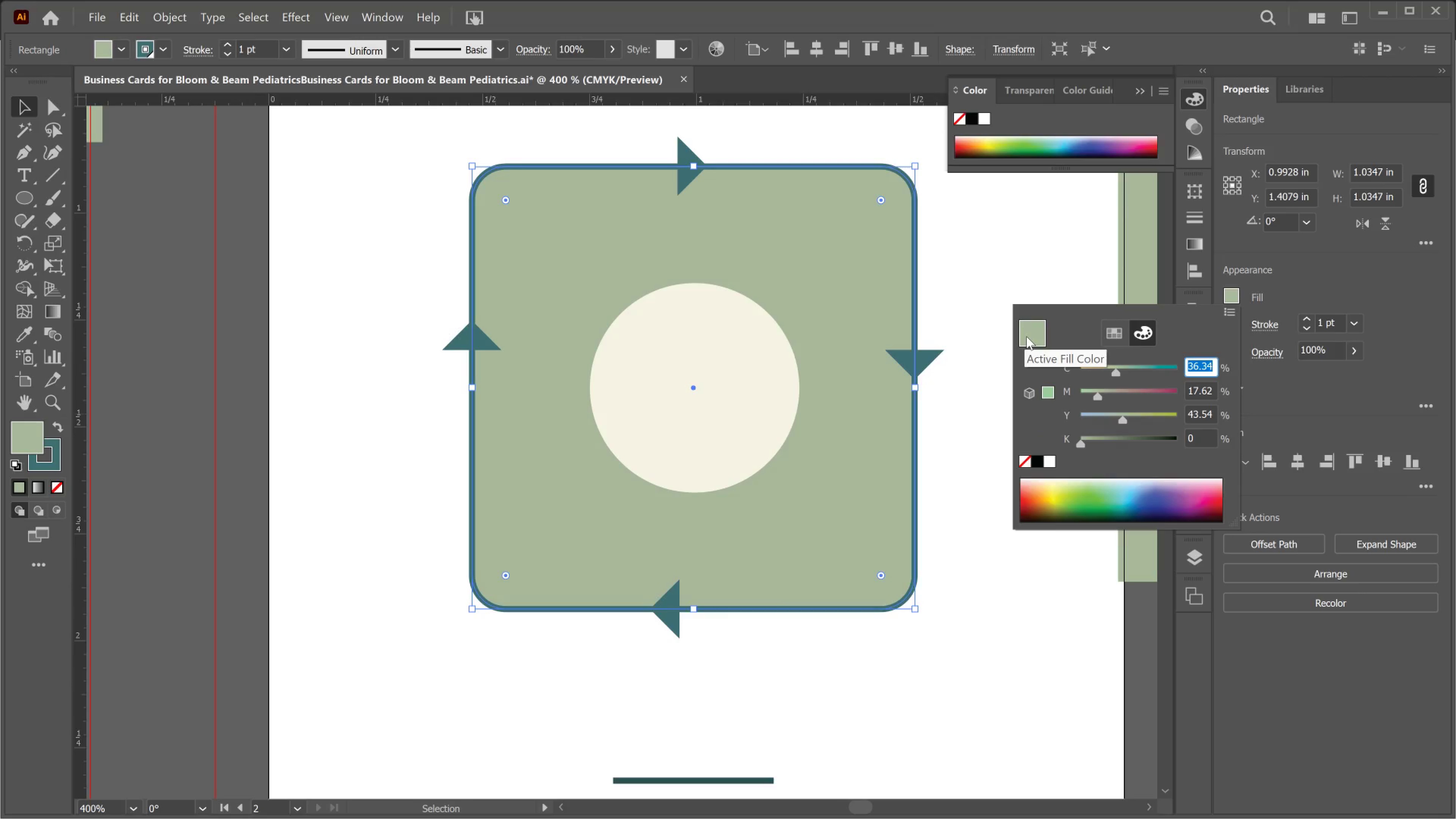 
triple_click([1026, 336])
 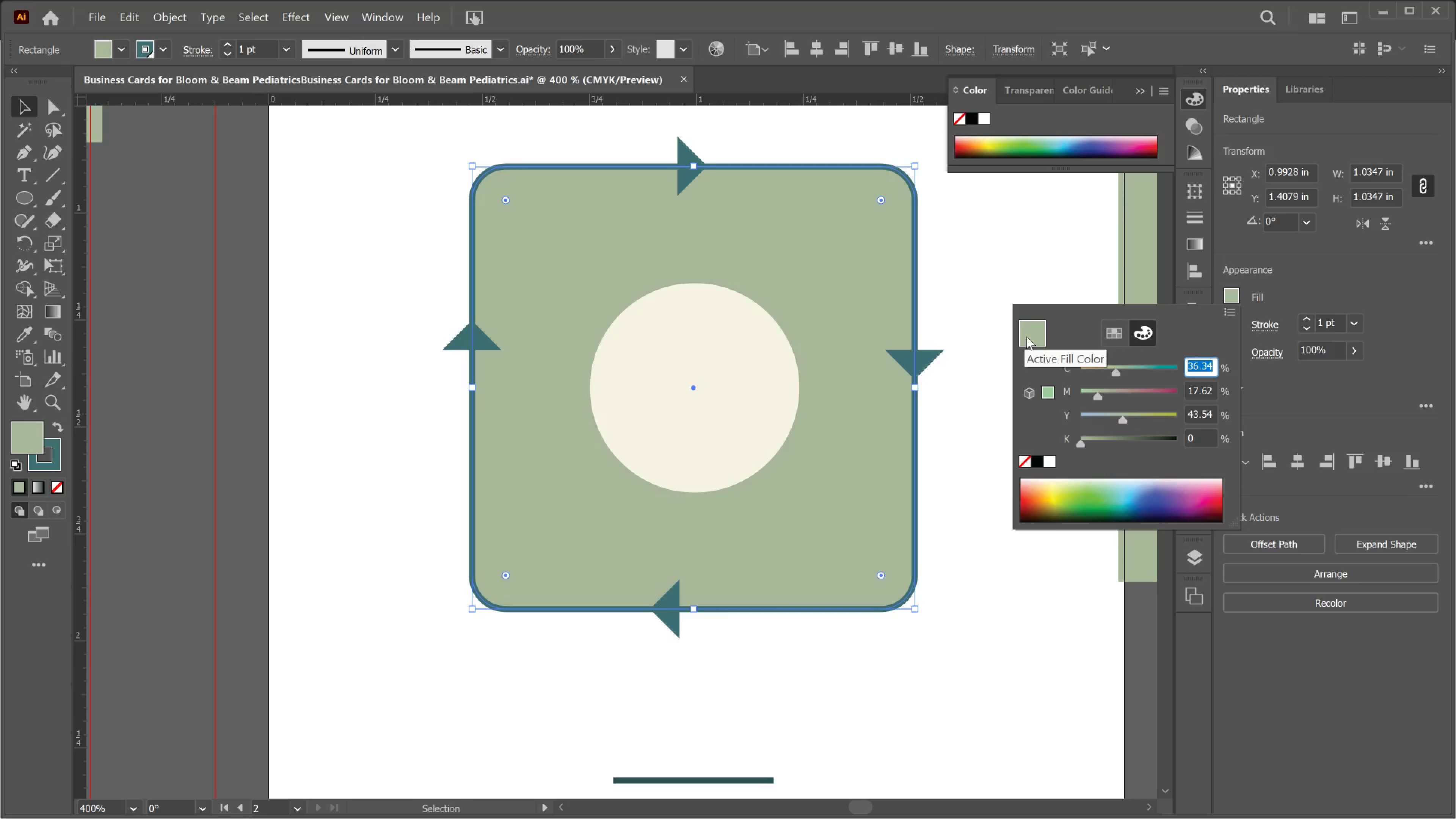 
triple_click([1026, 336])
 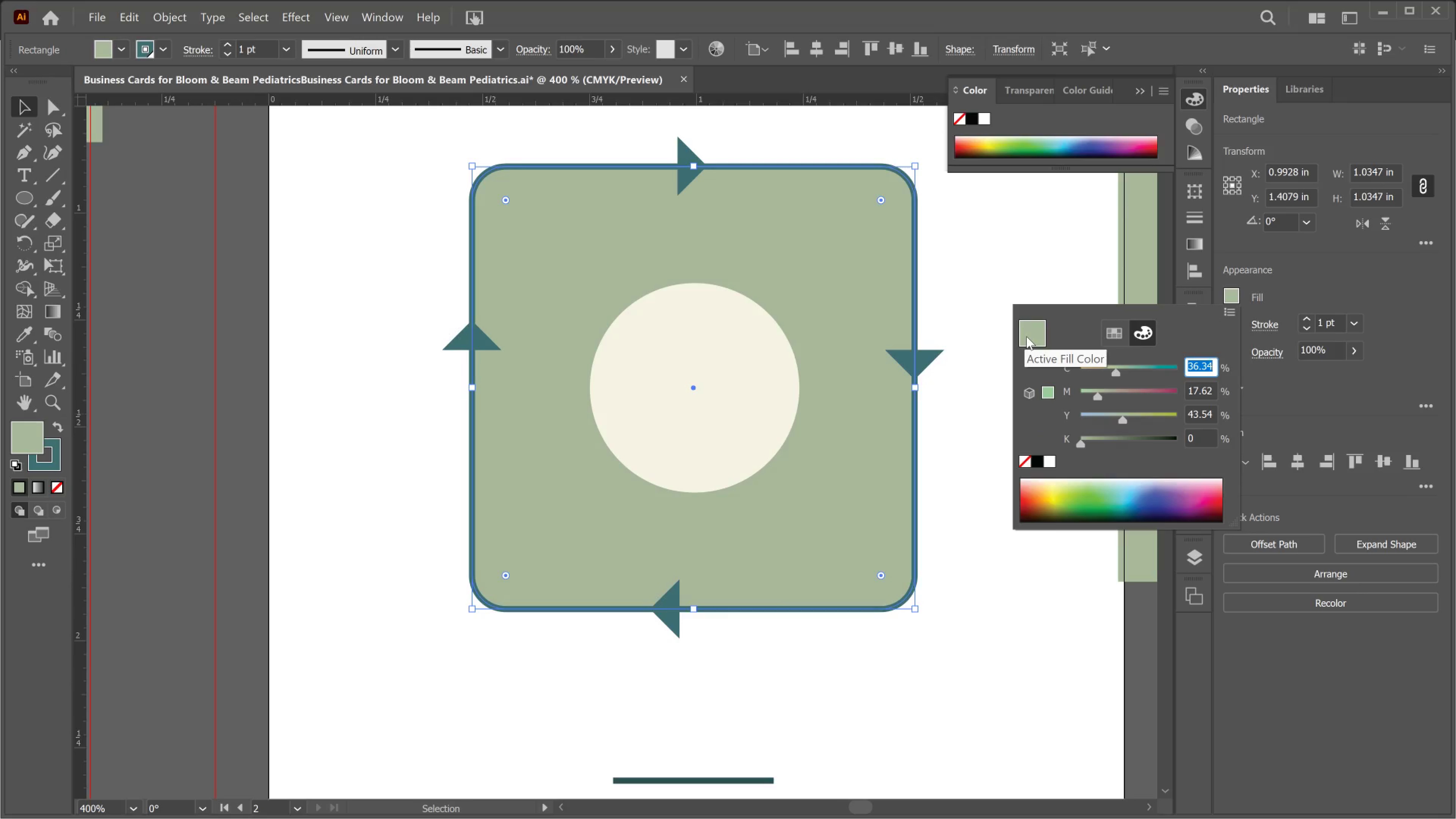 
triple_click([1026, 336])
 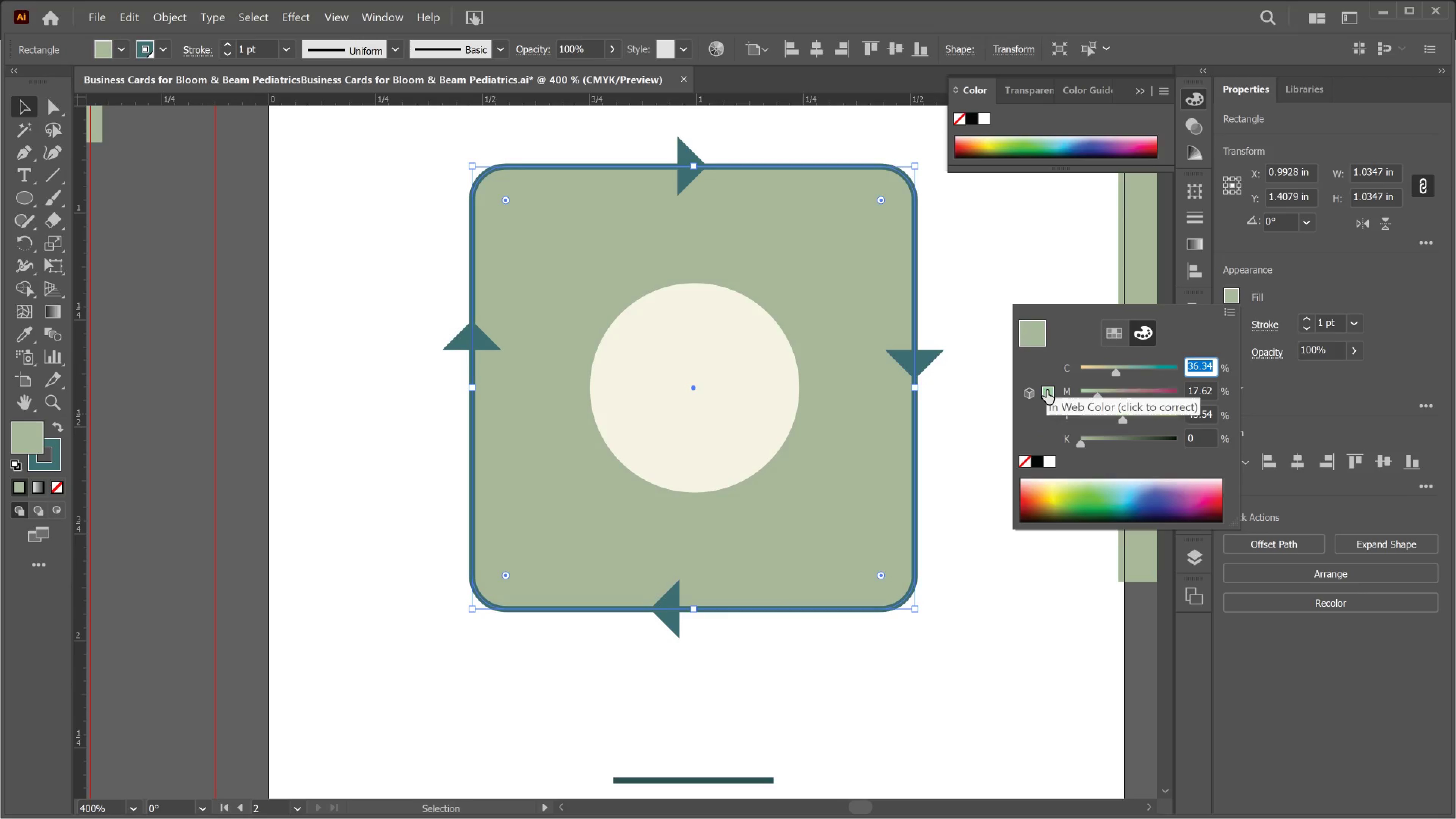 
double_click([1046, 390])
 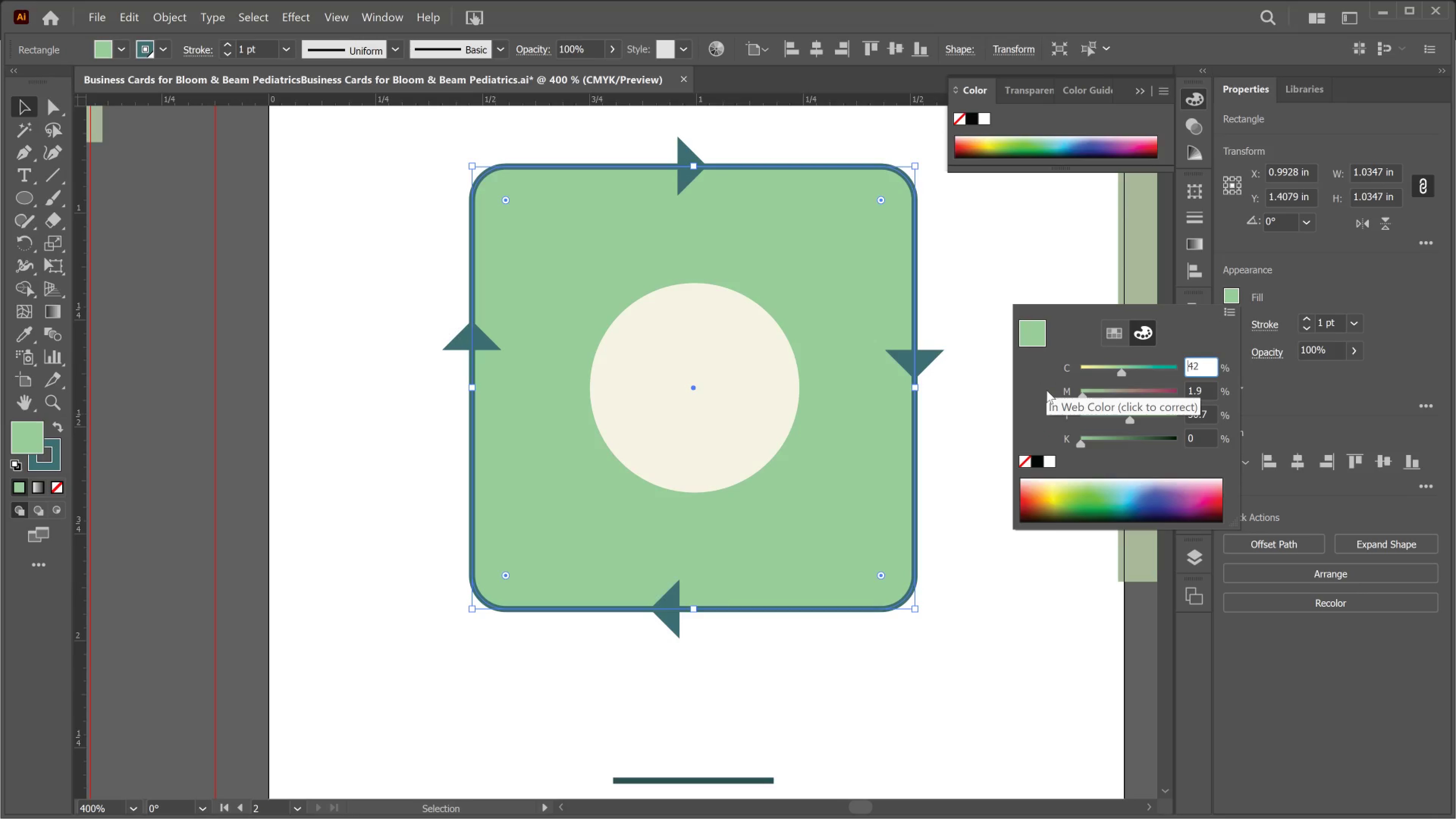 
left_click([1046, 390])
 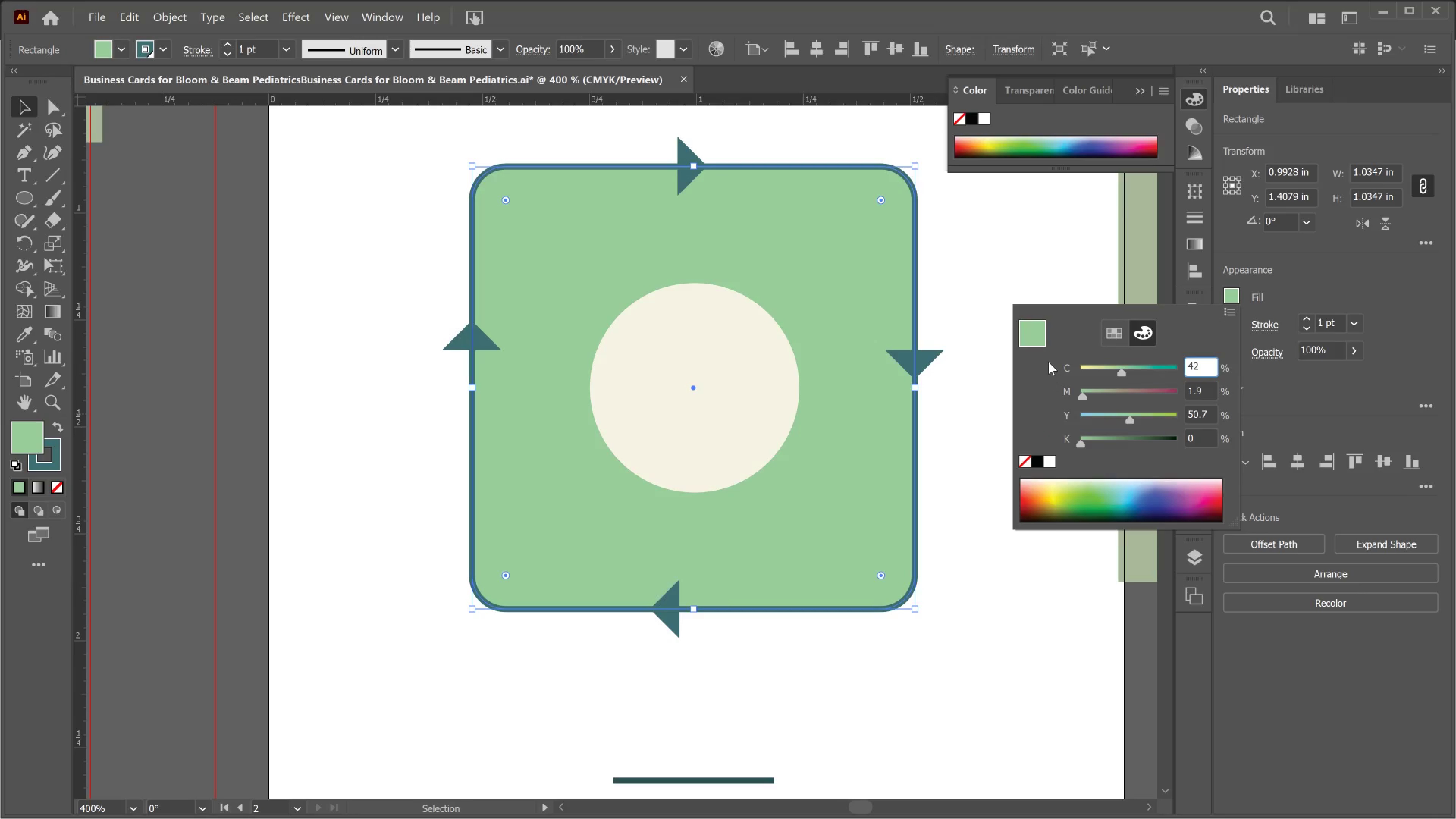 
left_click([1034, 331])
 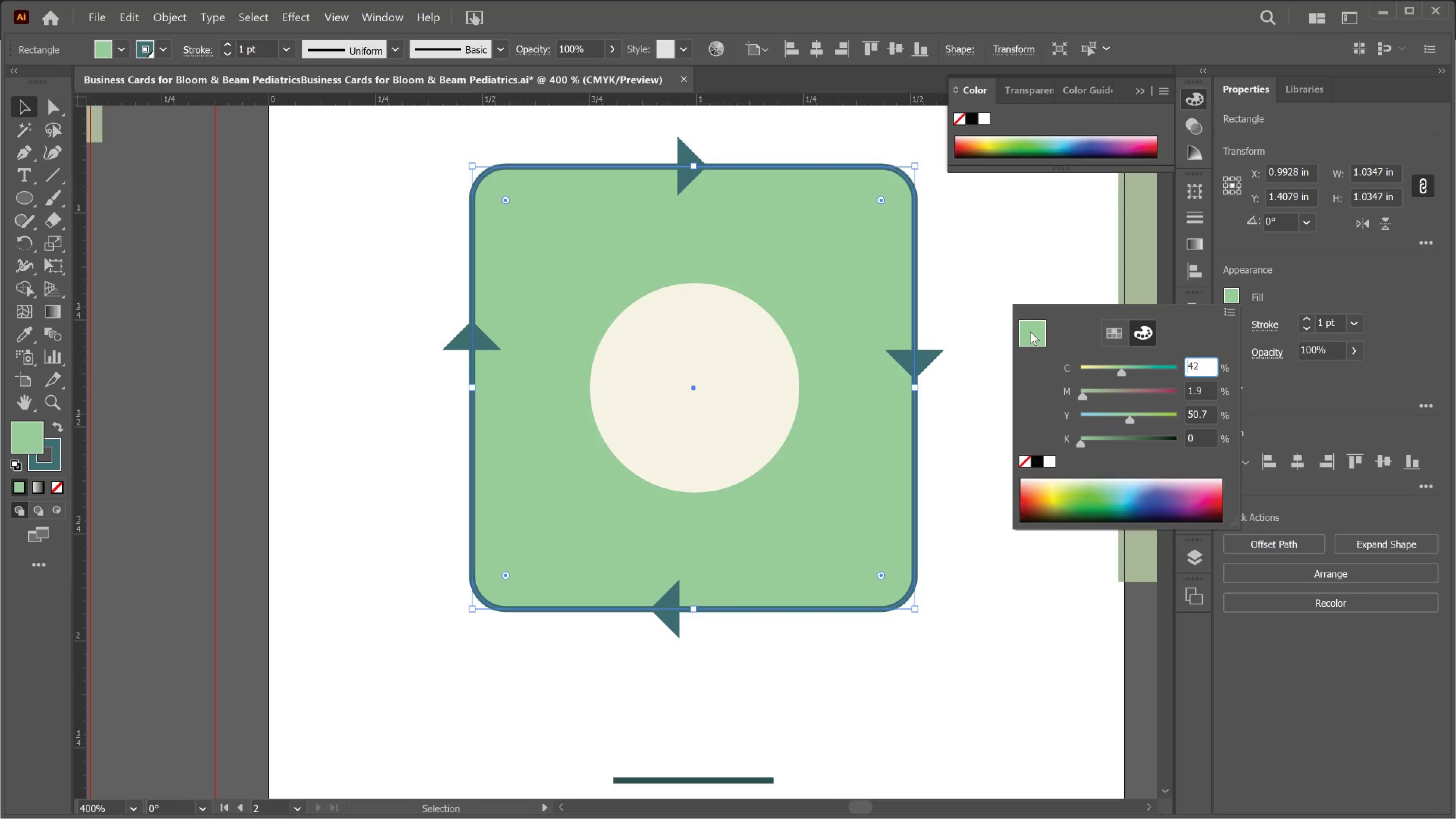 
left_click_drag(start_coordinate=[1032, 331], to_coordinate=[1030, 331])
 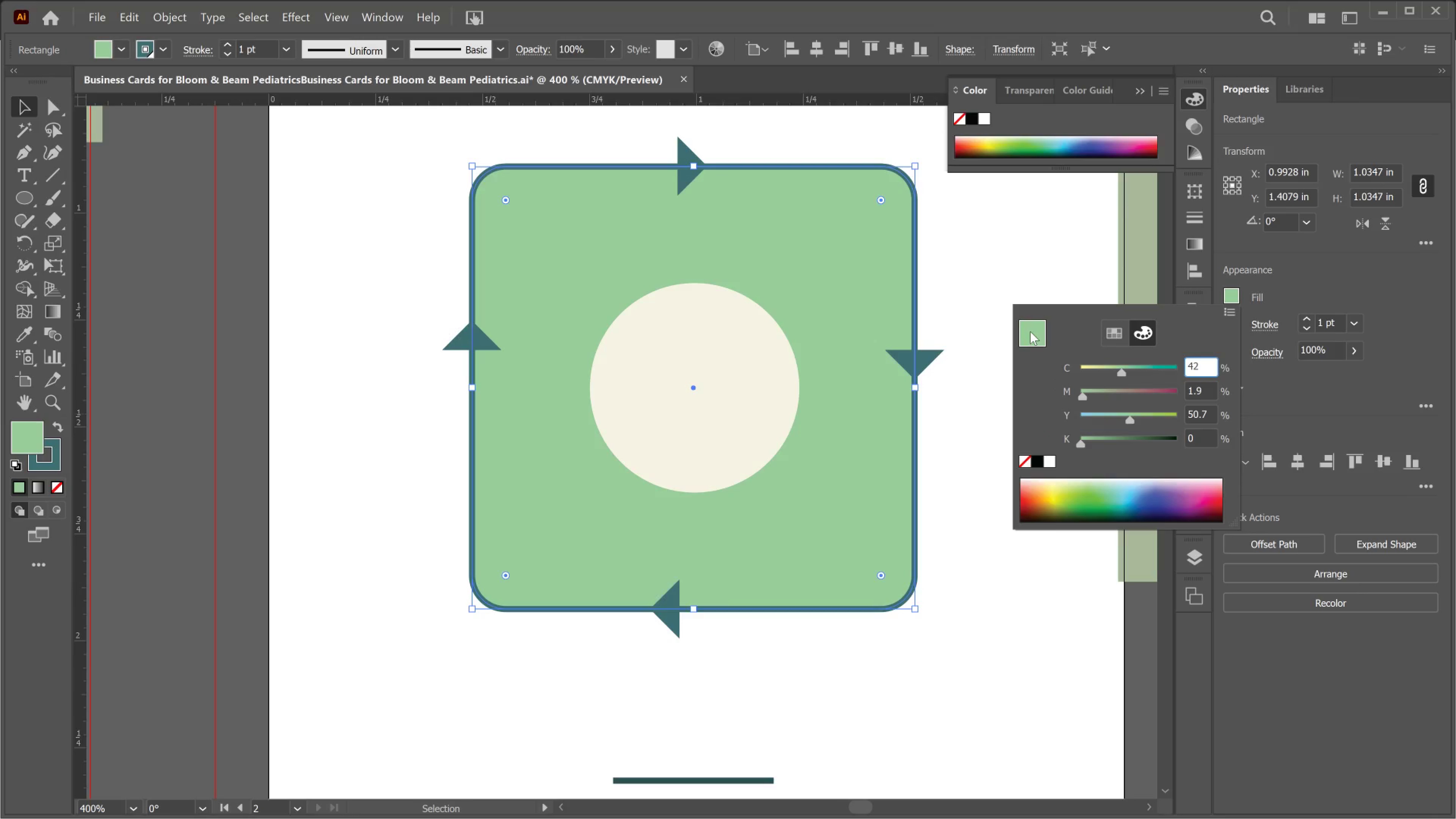 
triple_click([1030, 331])
 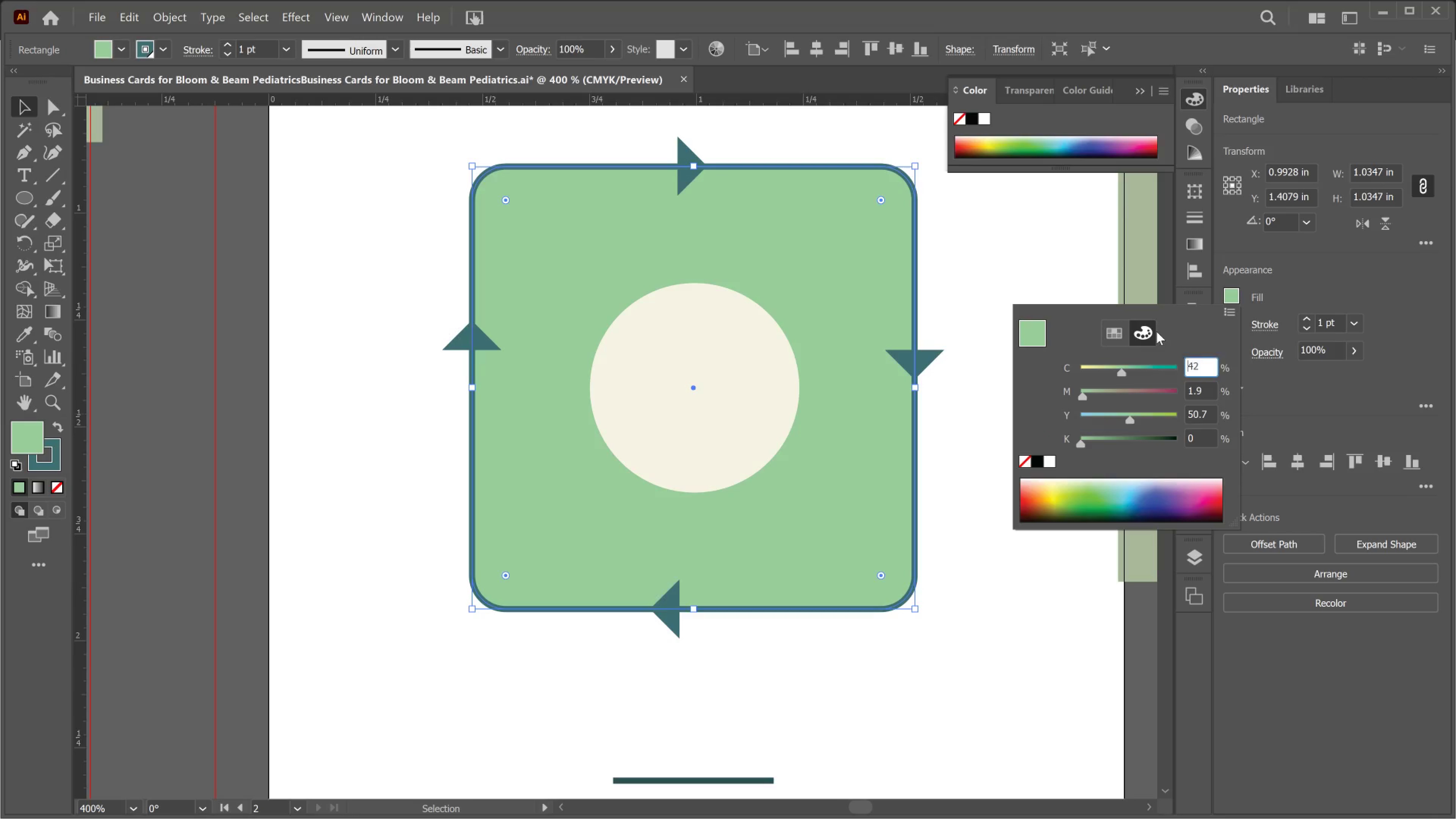 
left_click_drag(start_coordinate=[1152, 328], to_coordinate=[1152, 326])
 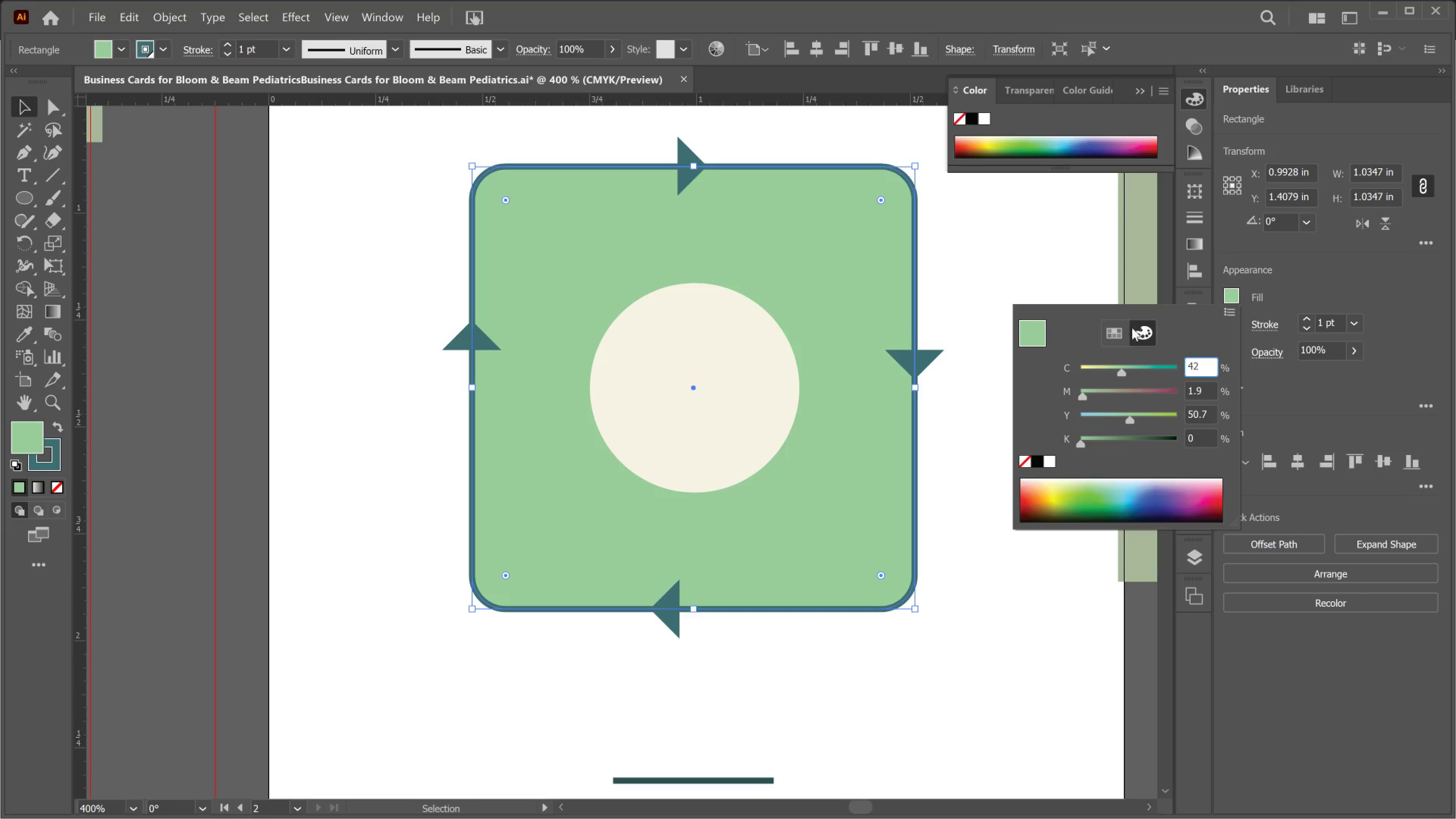 
mouse_move([1116, 338])
 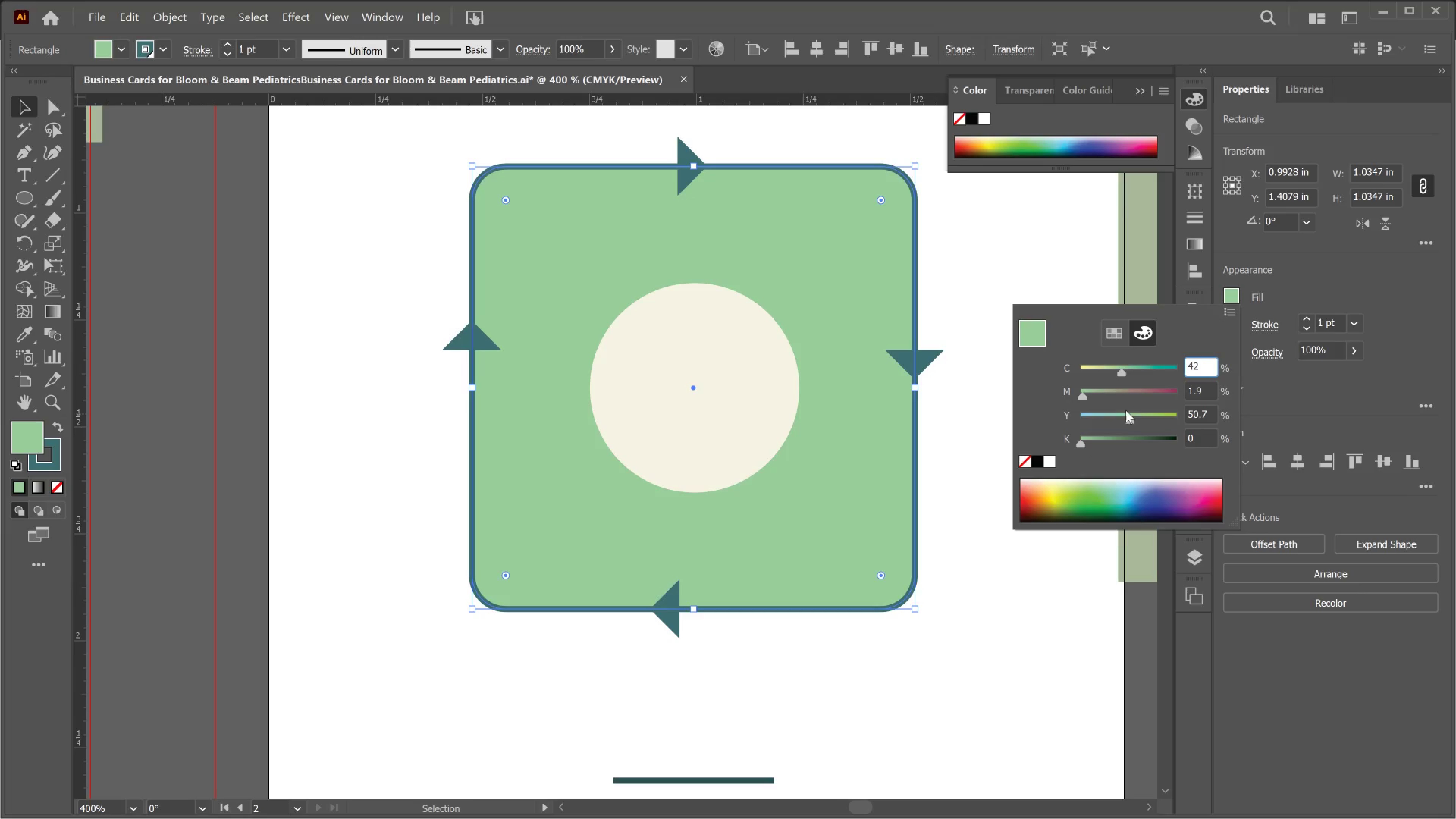 
left_click_drag(start_coordinate=[1120, 375], to_coordinate=[1078, 367])
 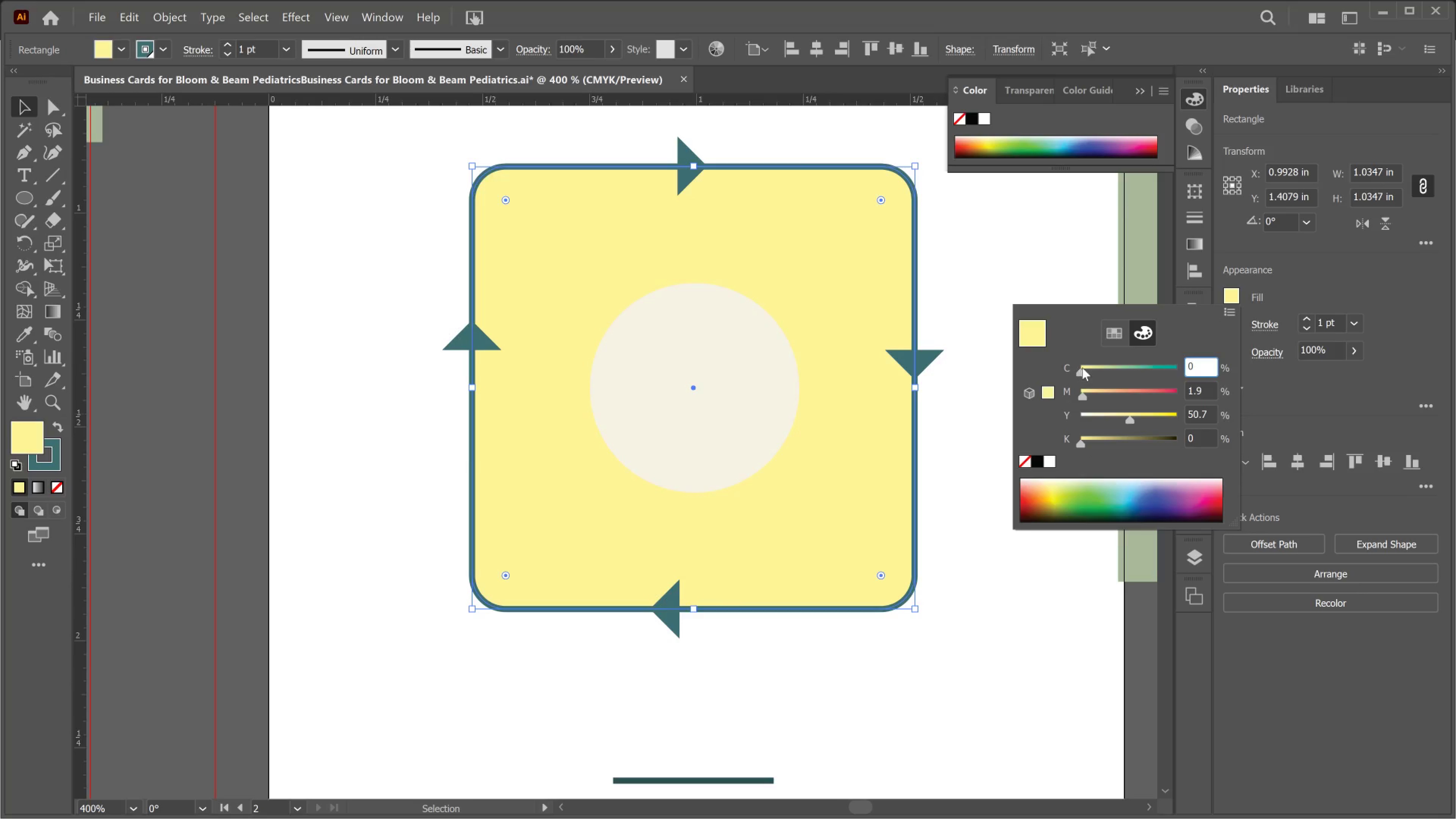 
left_click_drag(start_coordinate=[1078, 367], to_coordinate=[1133, 373])
 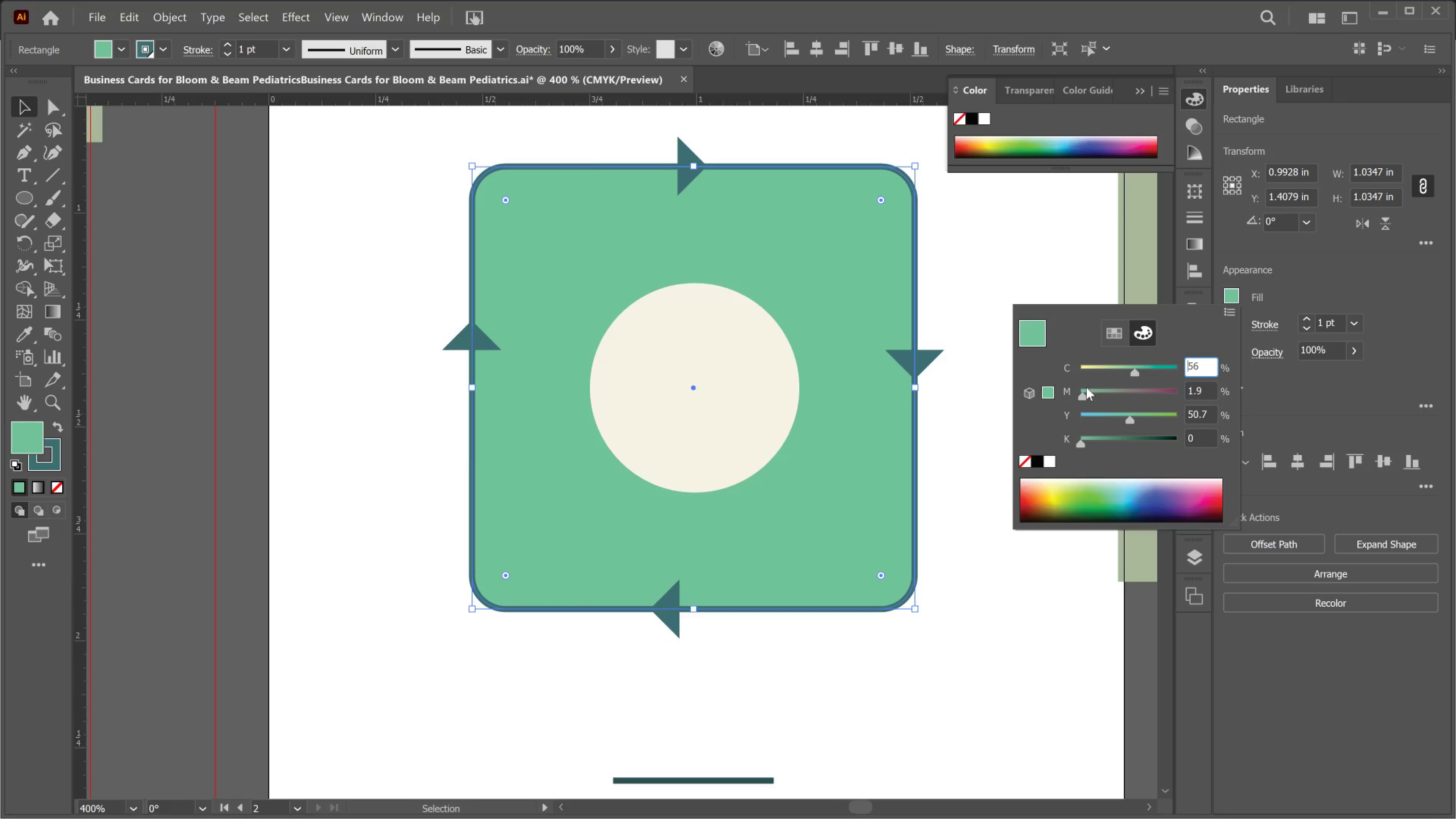 
key(Control+Z)
 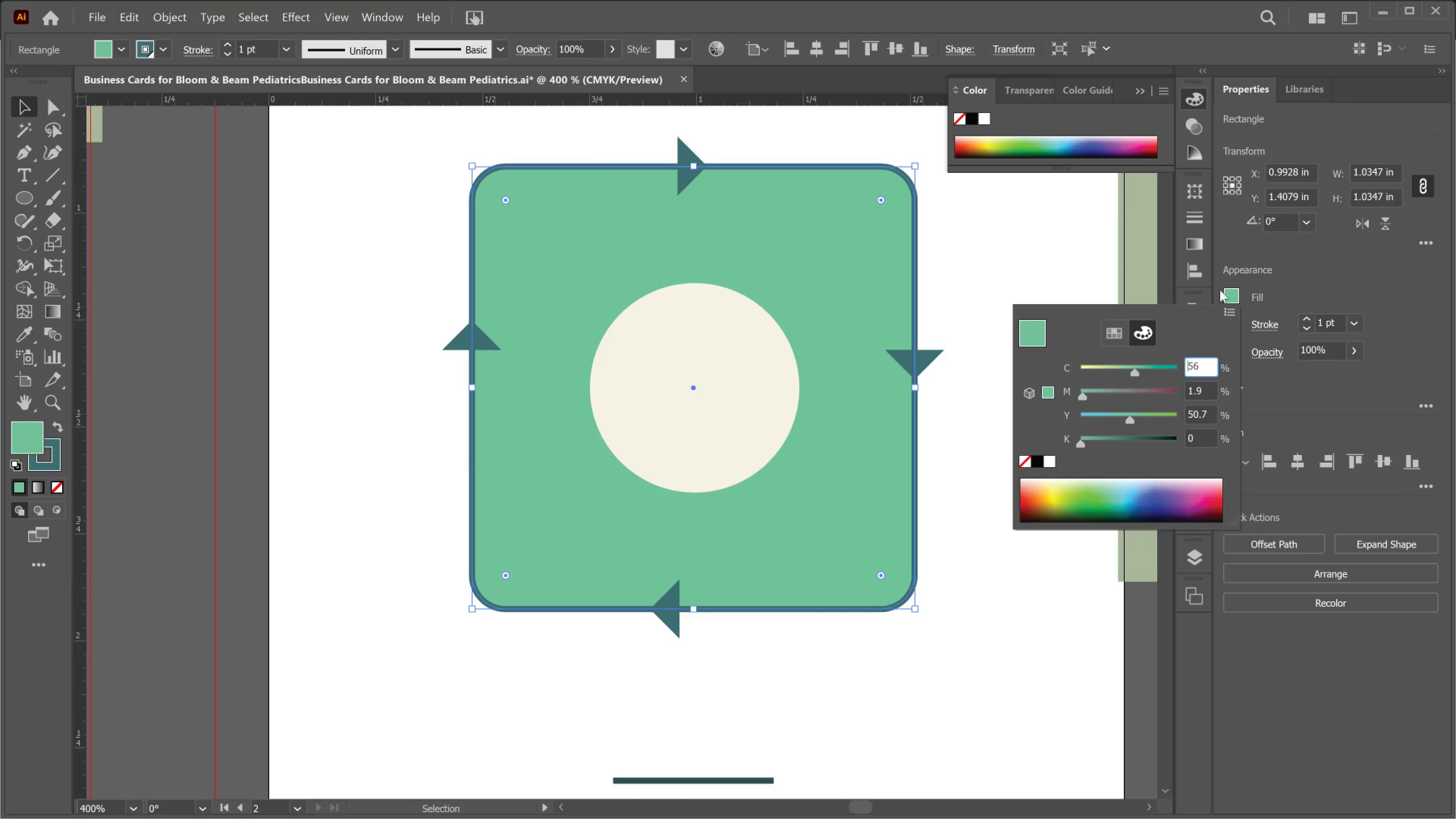 
left_click([1313, 280])
 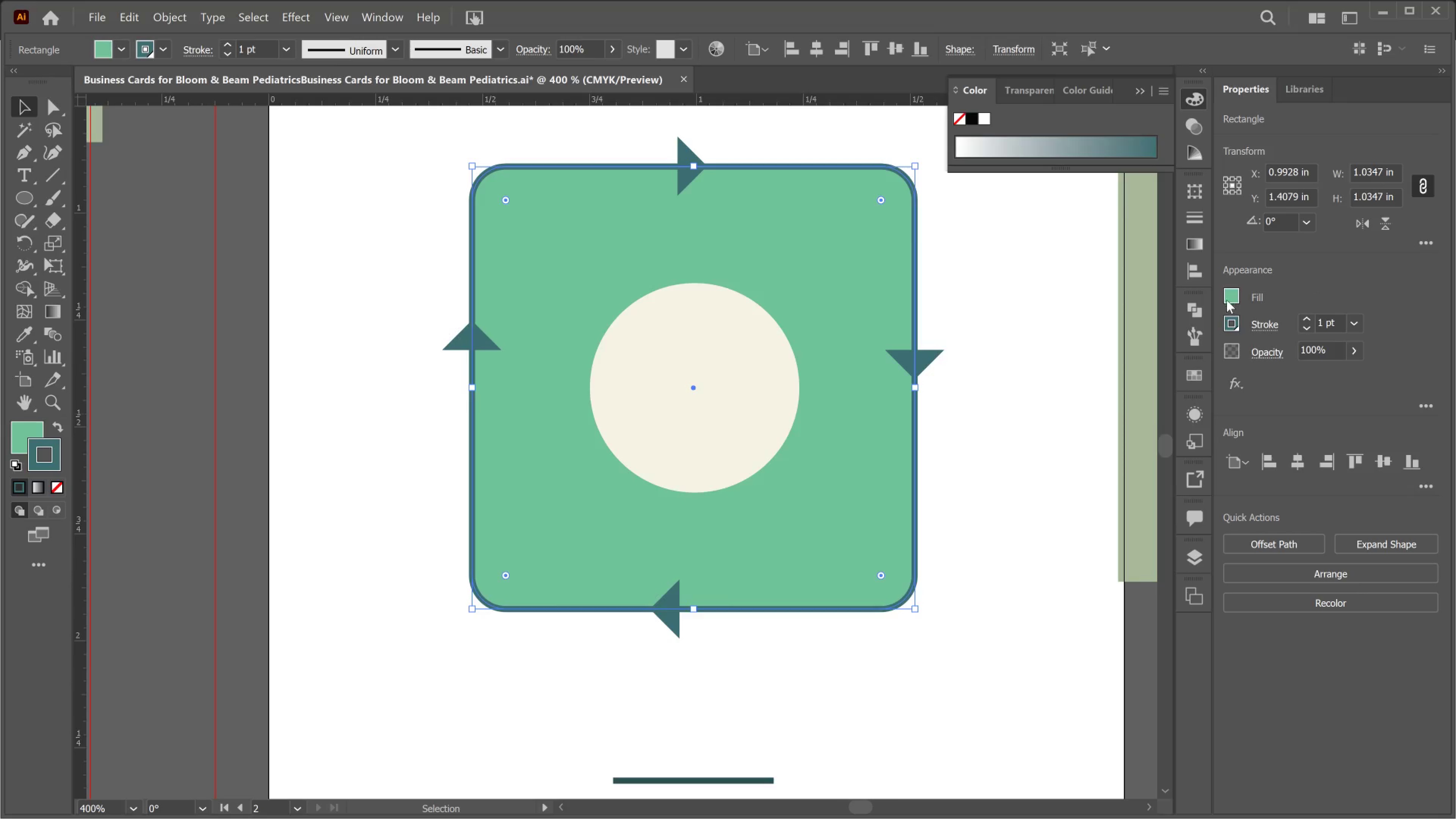 
left_click([1227, 300])
 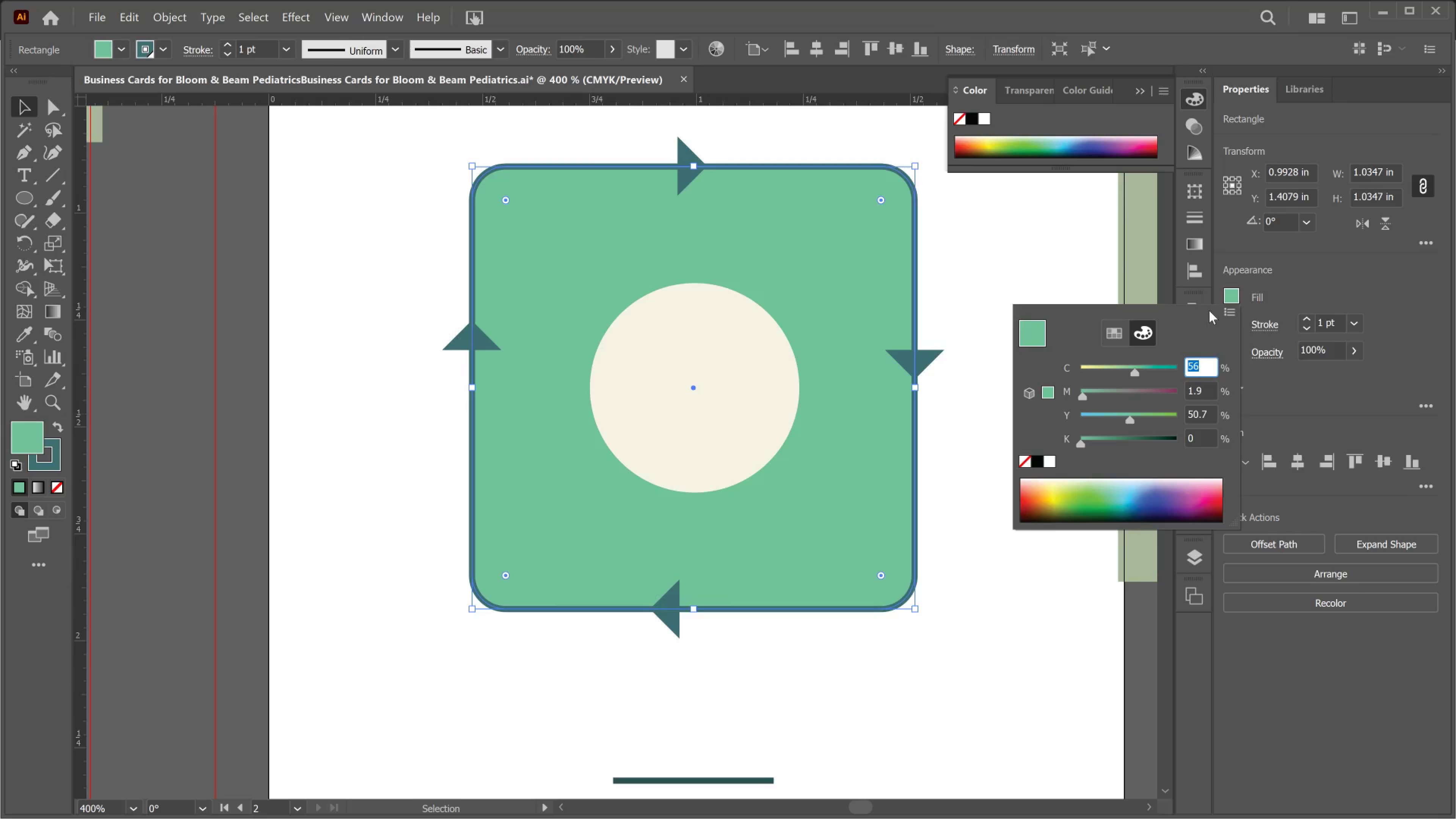 
left_click([1237, 282])
 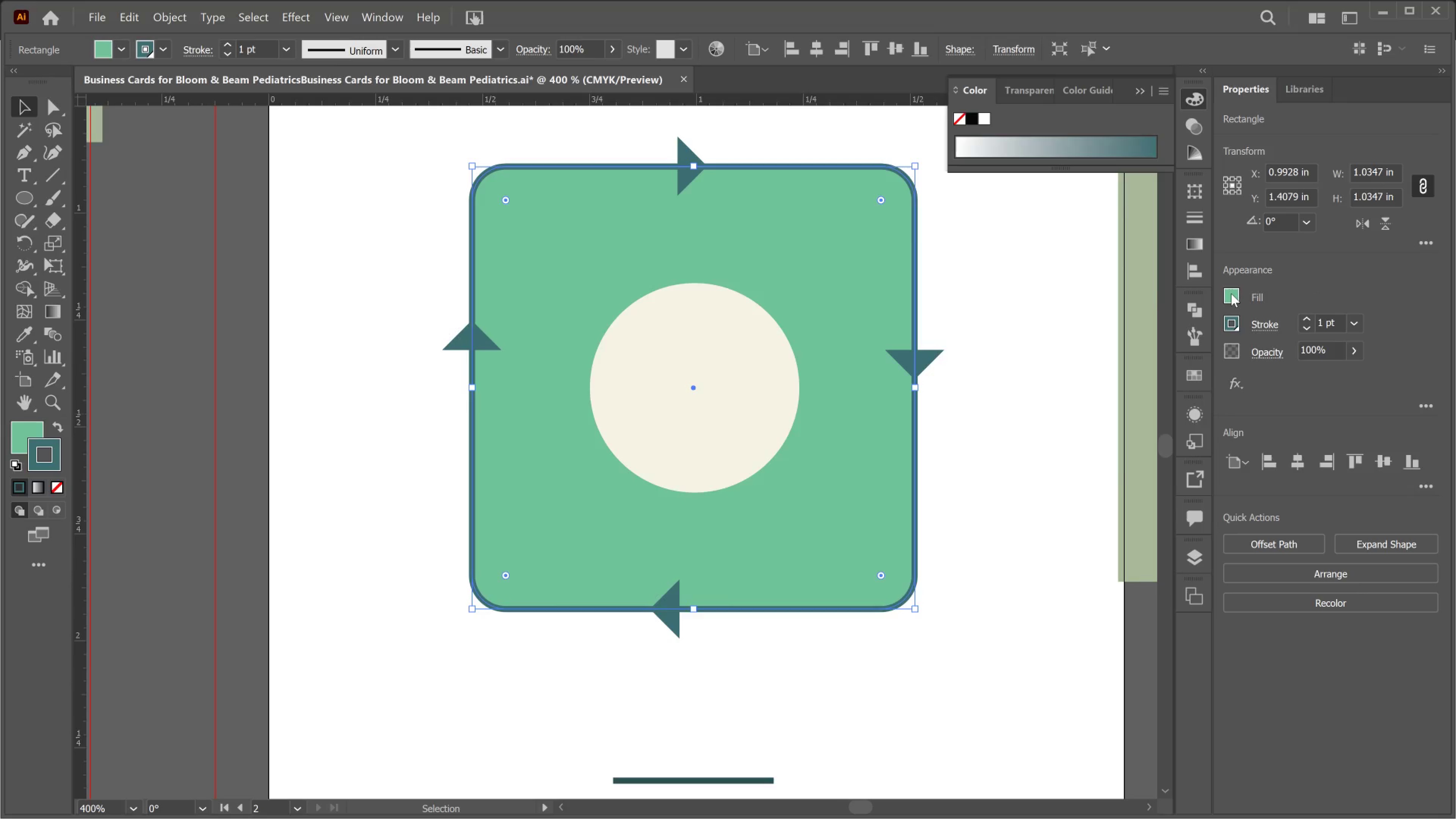 
double_click([1231, 293])
 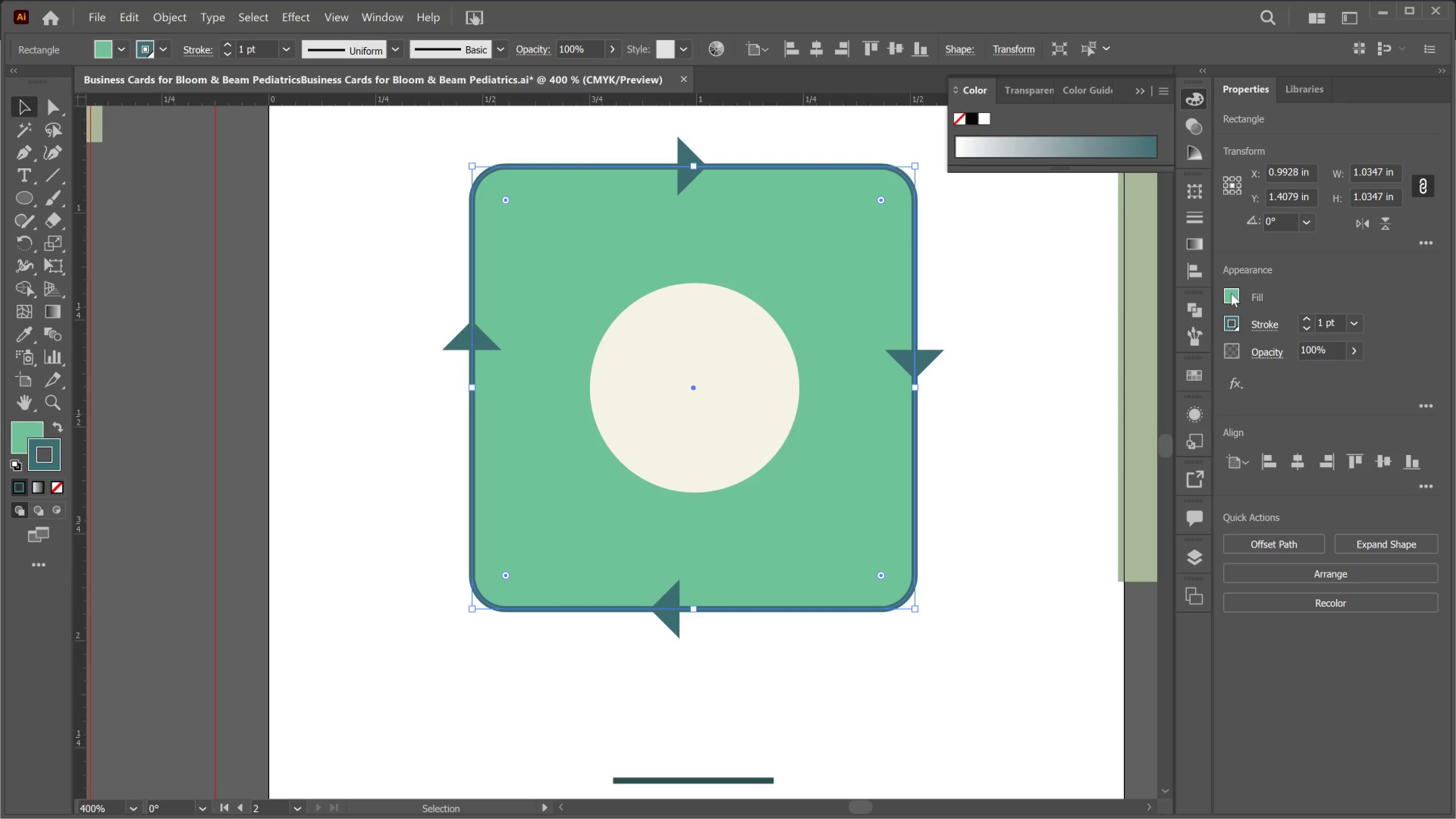 
left_click([1231, 293])
 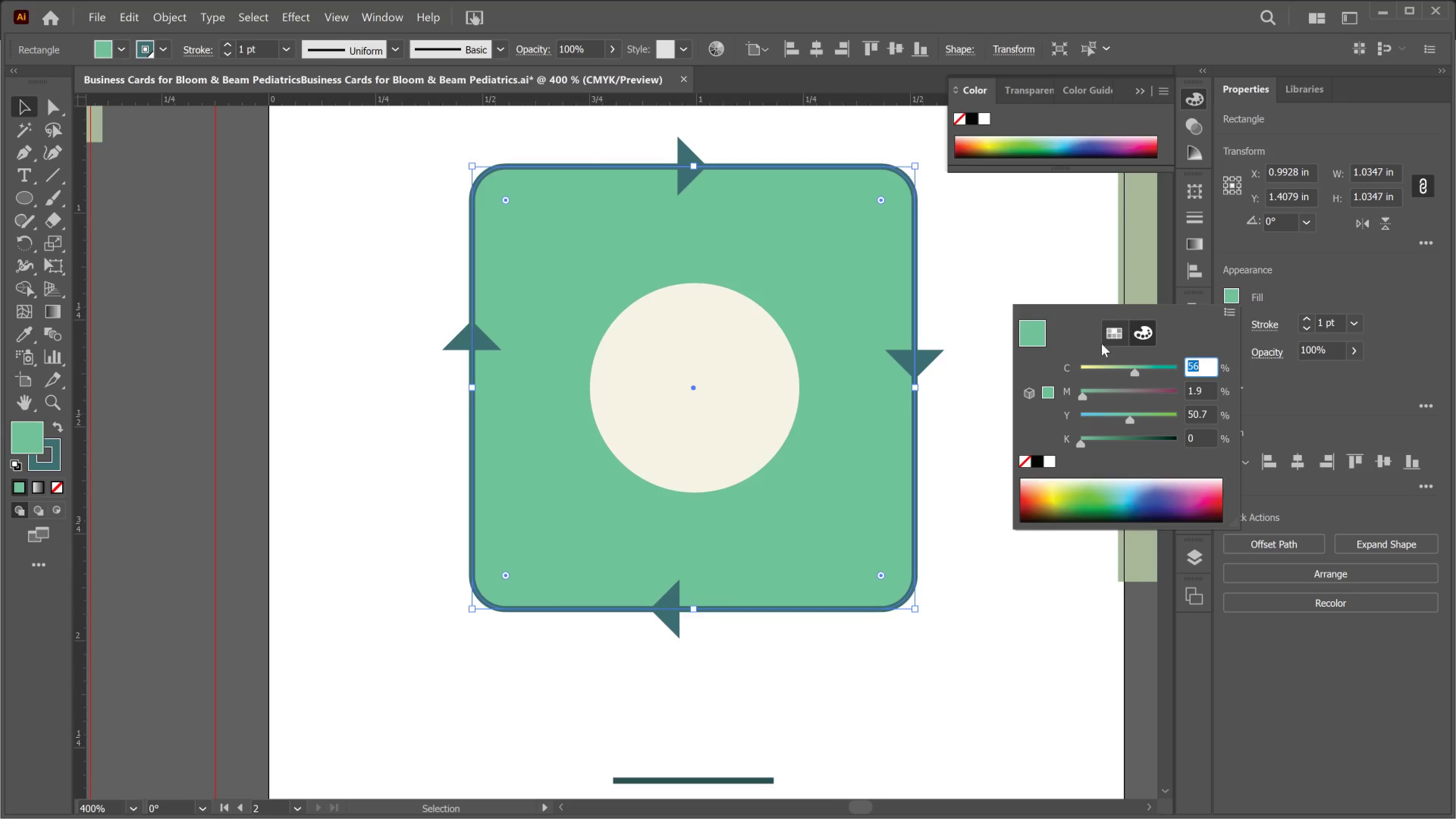 
left_click([1111, 338])
 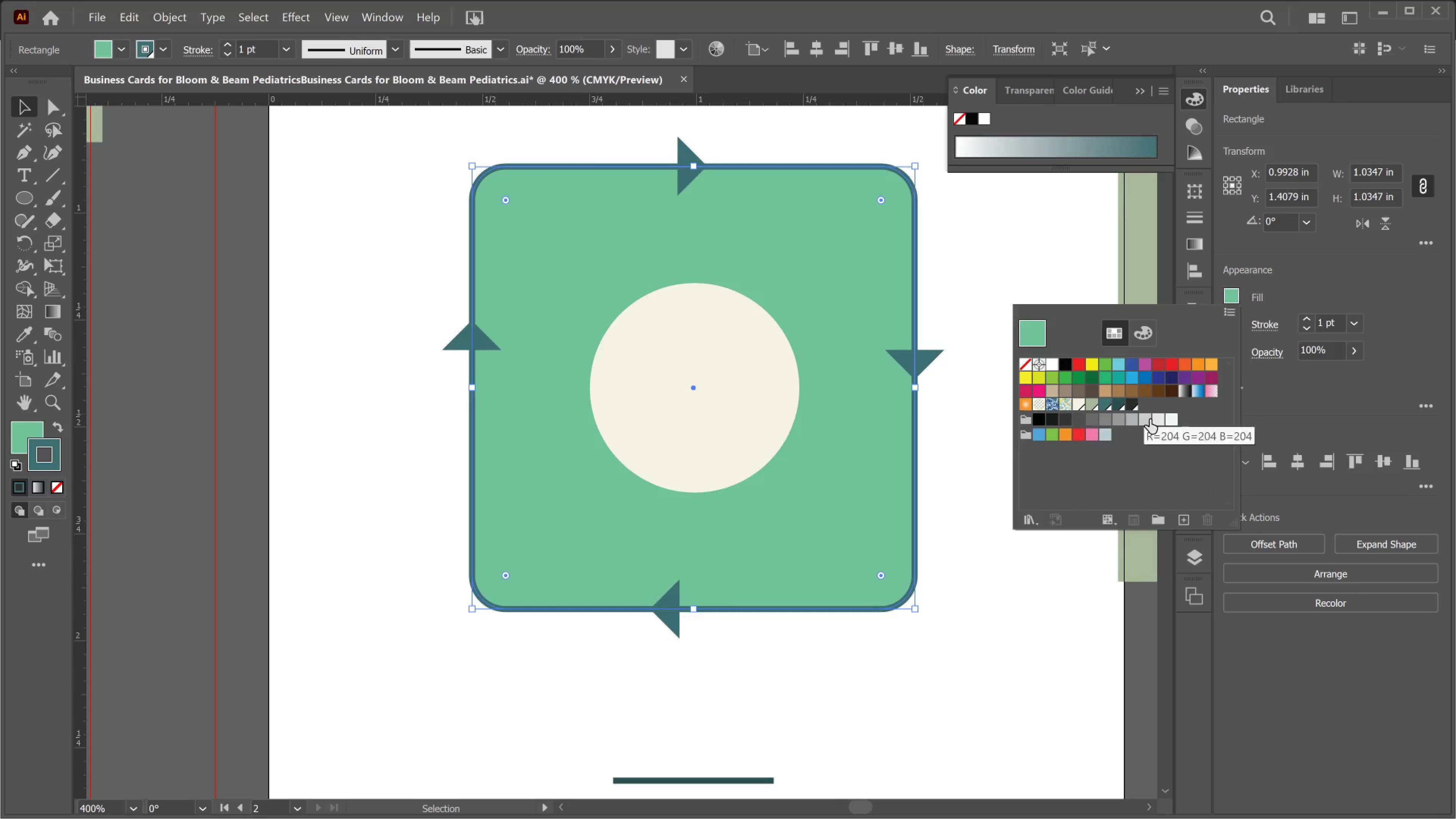 
left_click([1157, 418])
 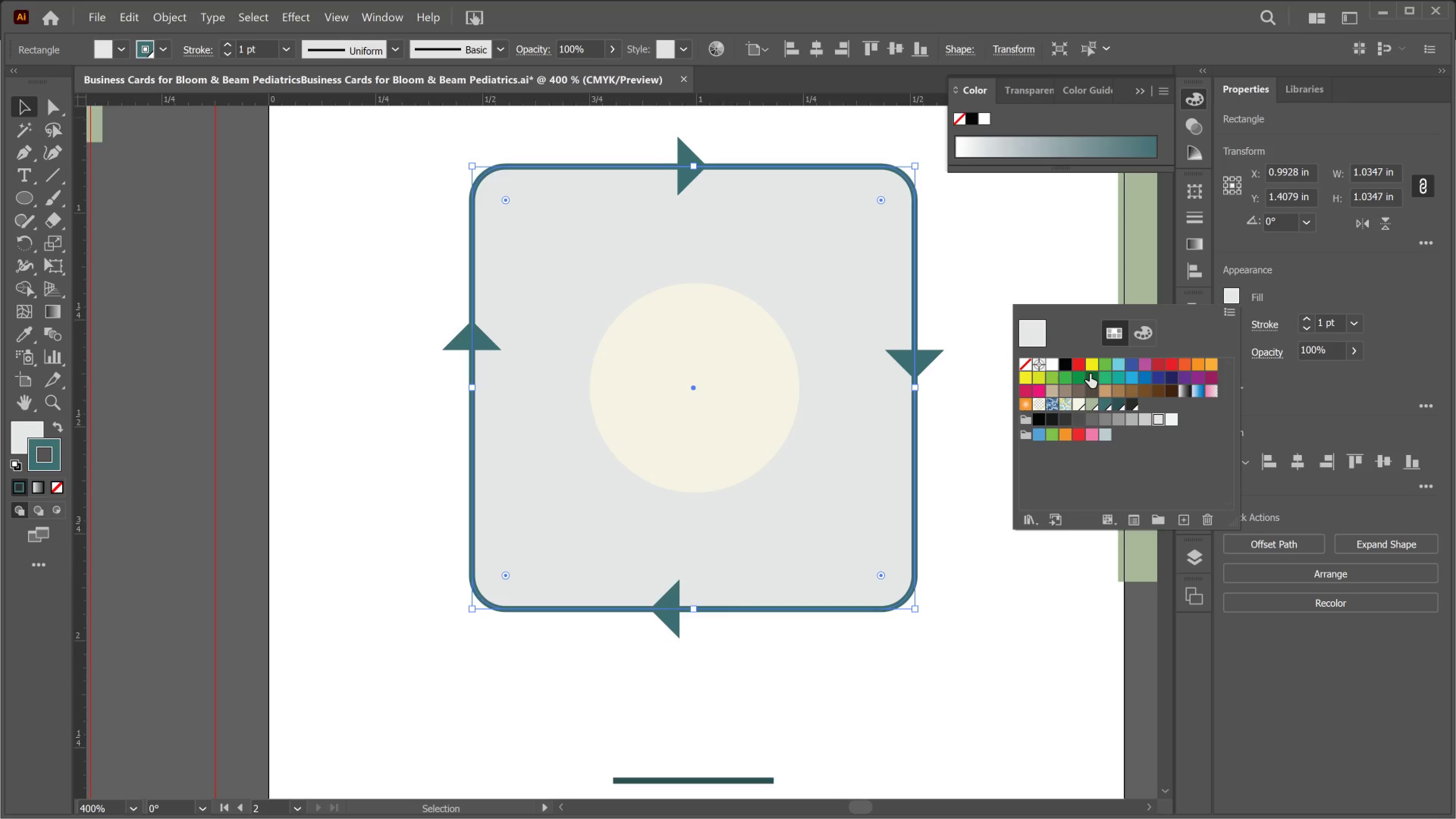 
wait(6.53)
 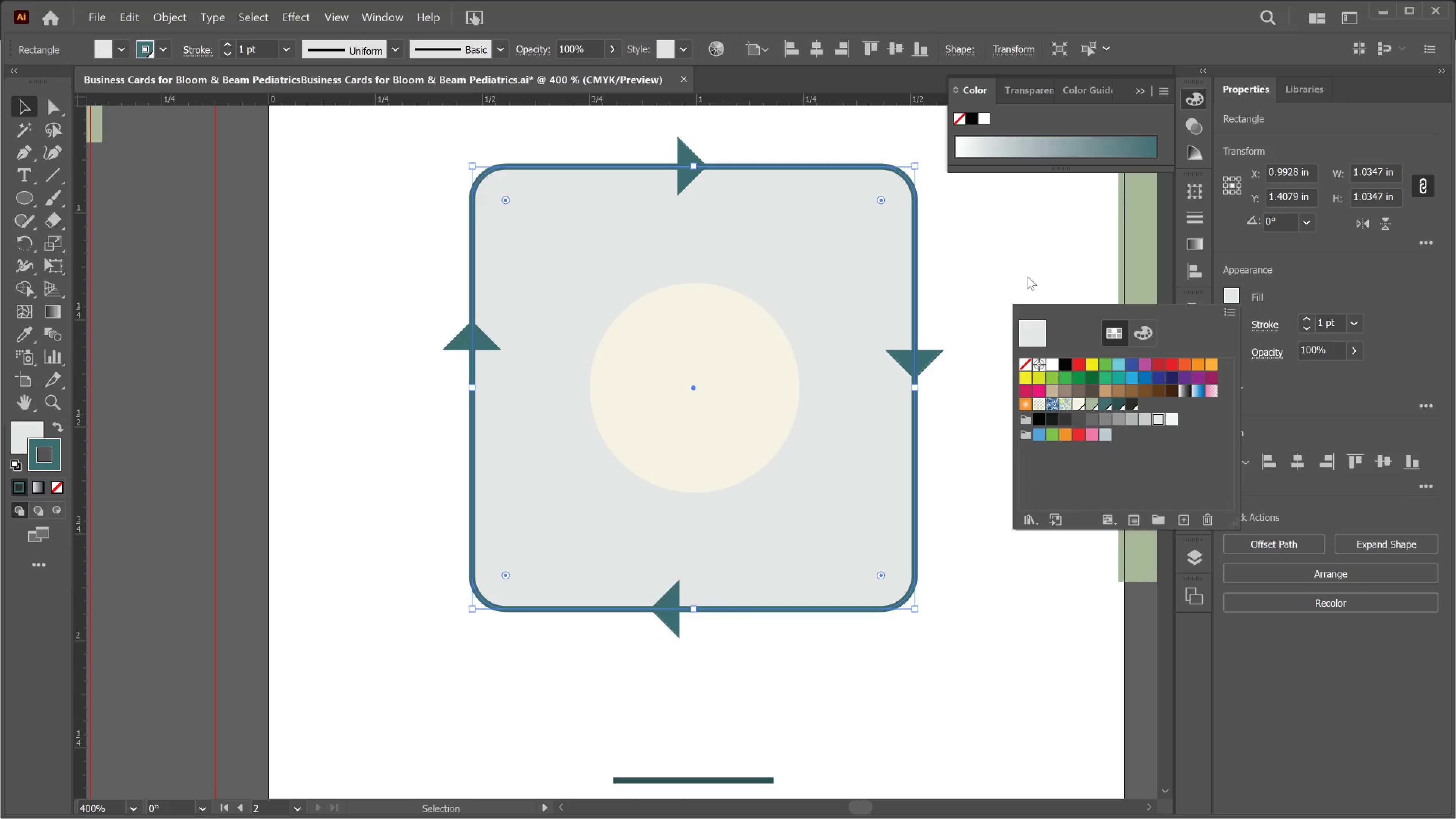 
left_click([1076, 403])
 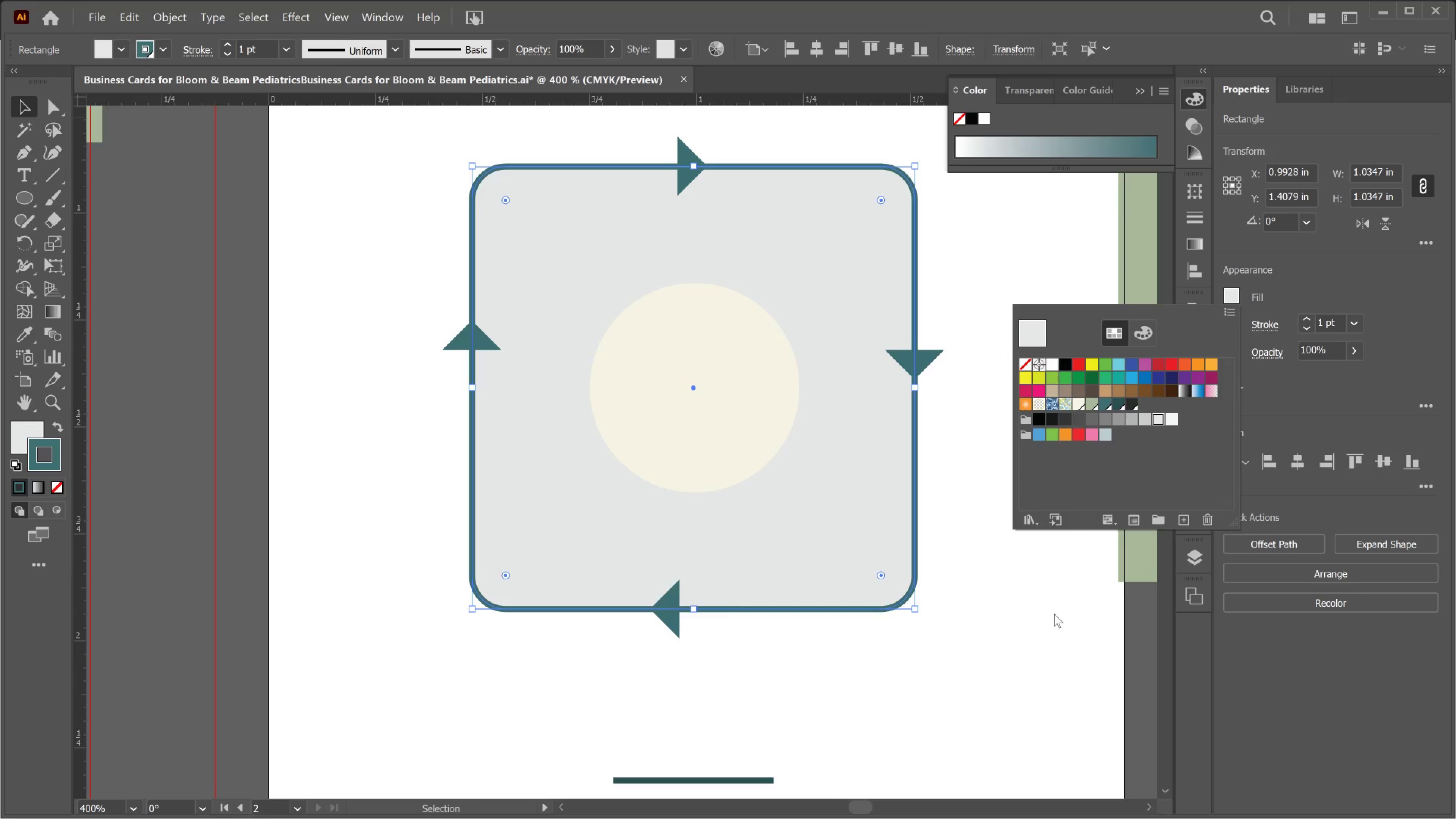 
left_click([1054, 614])
 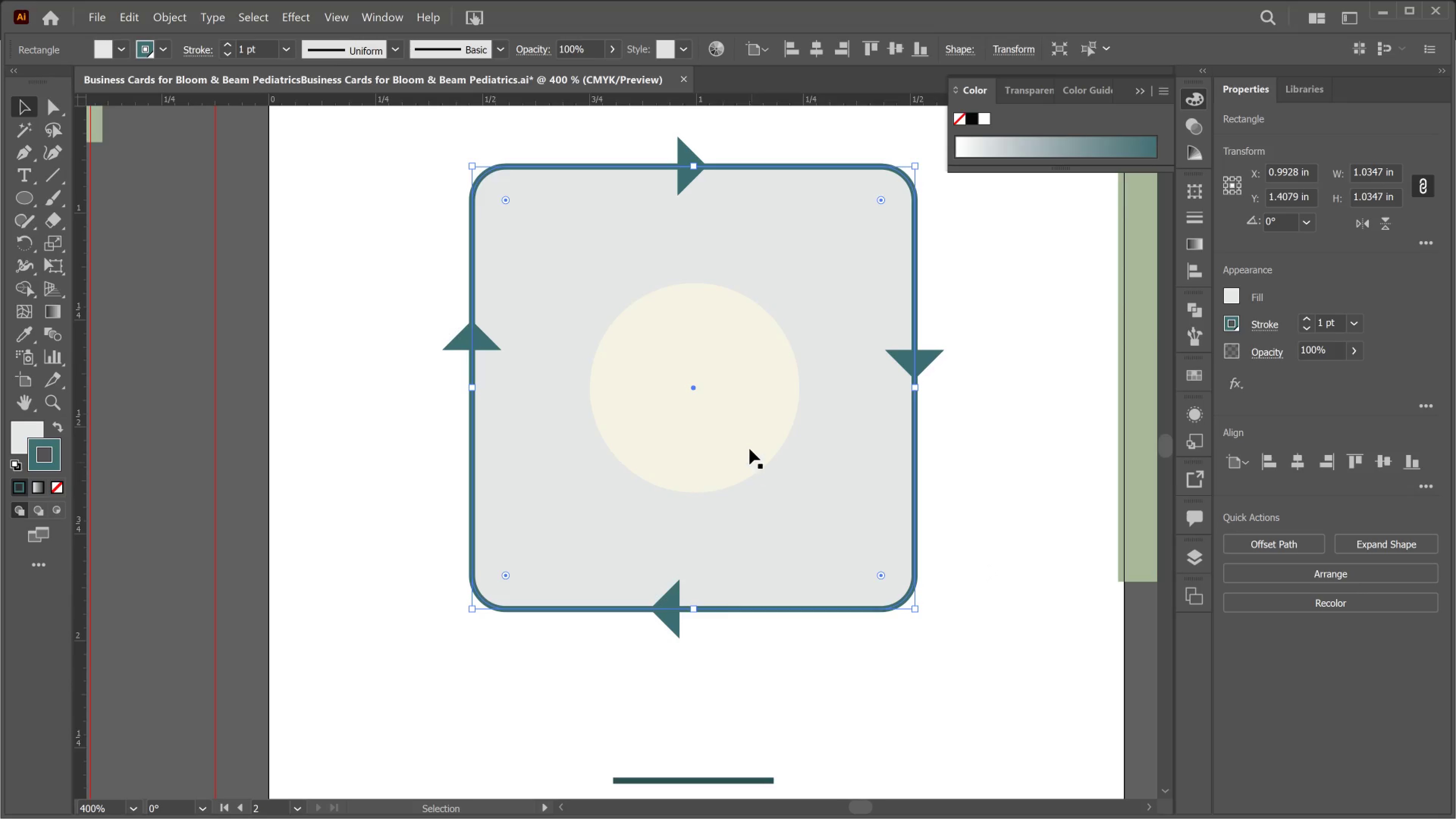 
left_click([748, 445])
 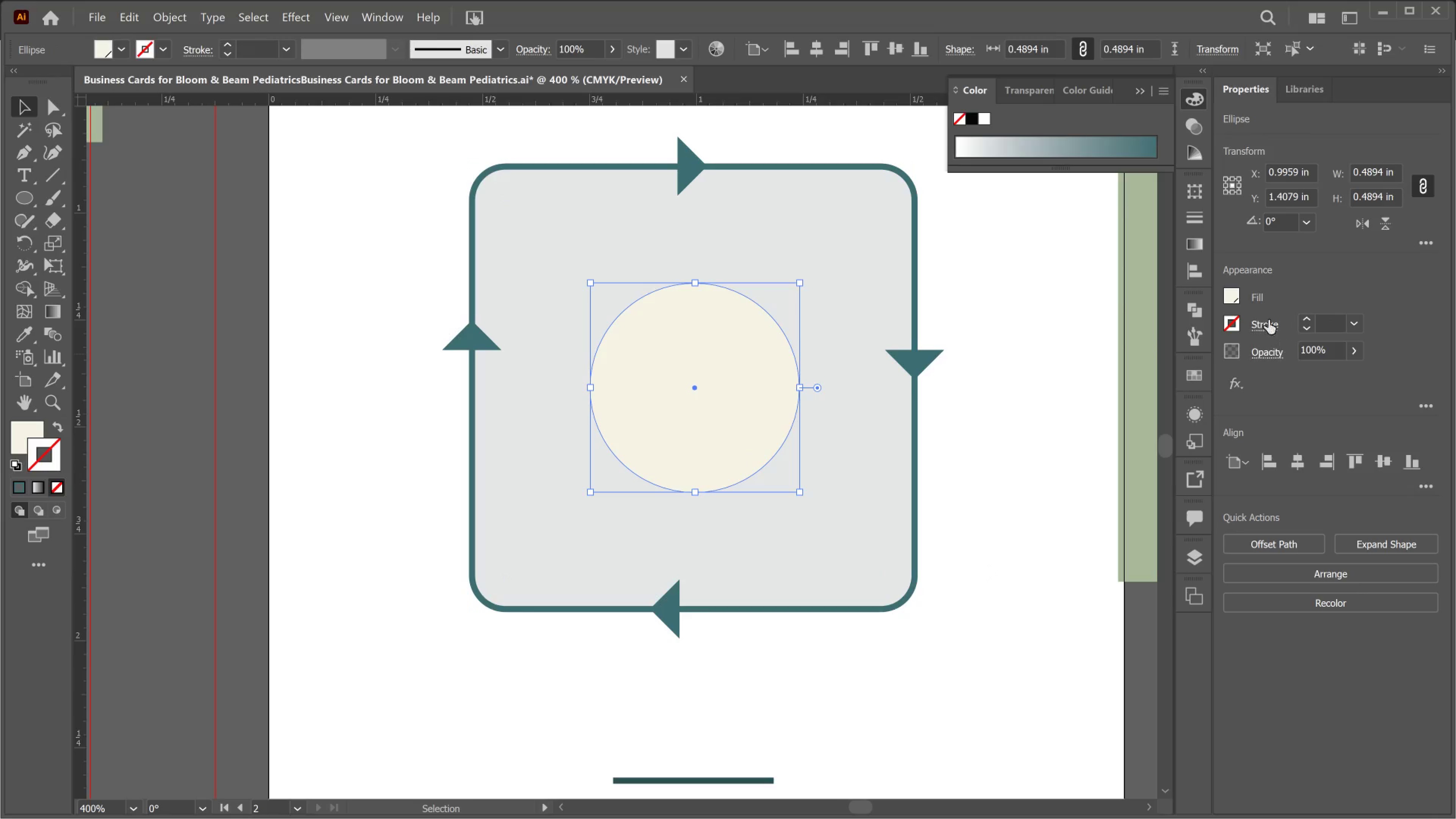 
left_click([1306, 314])
 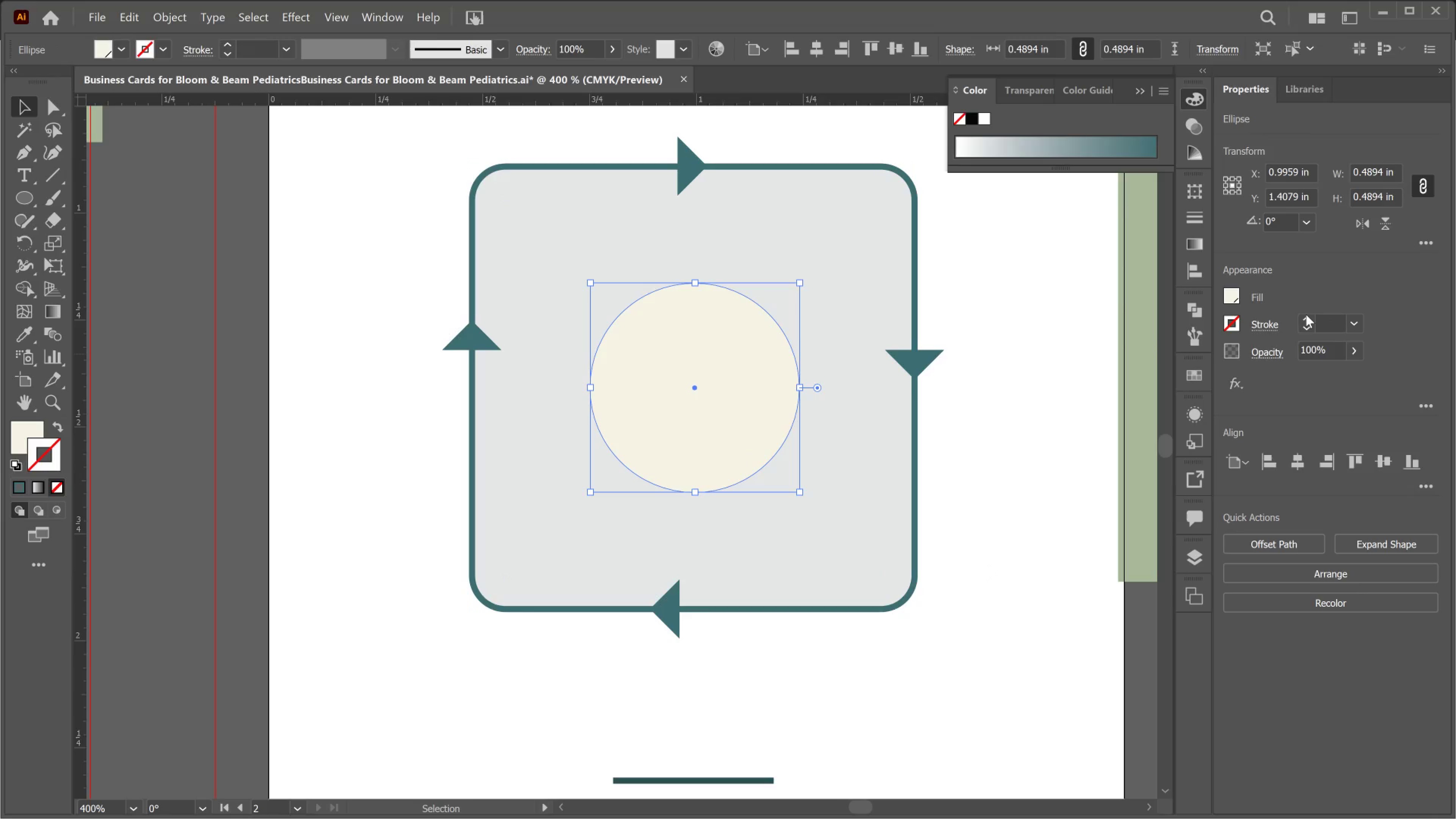 
left_click([1306, 314])
 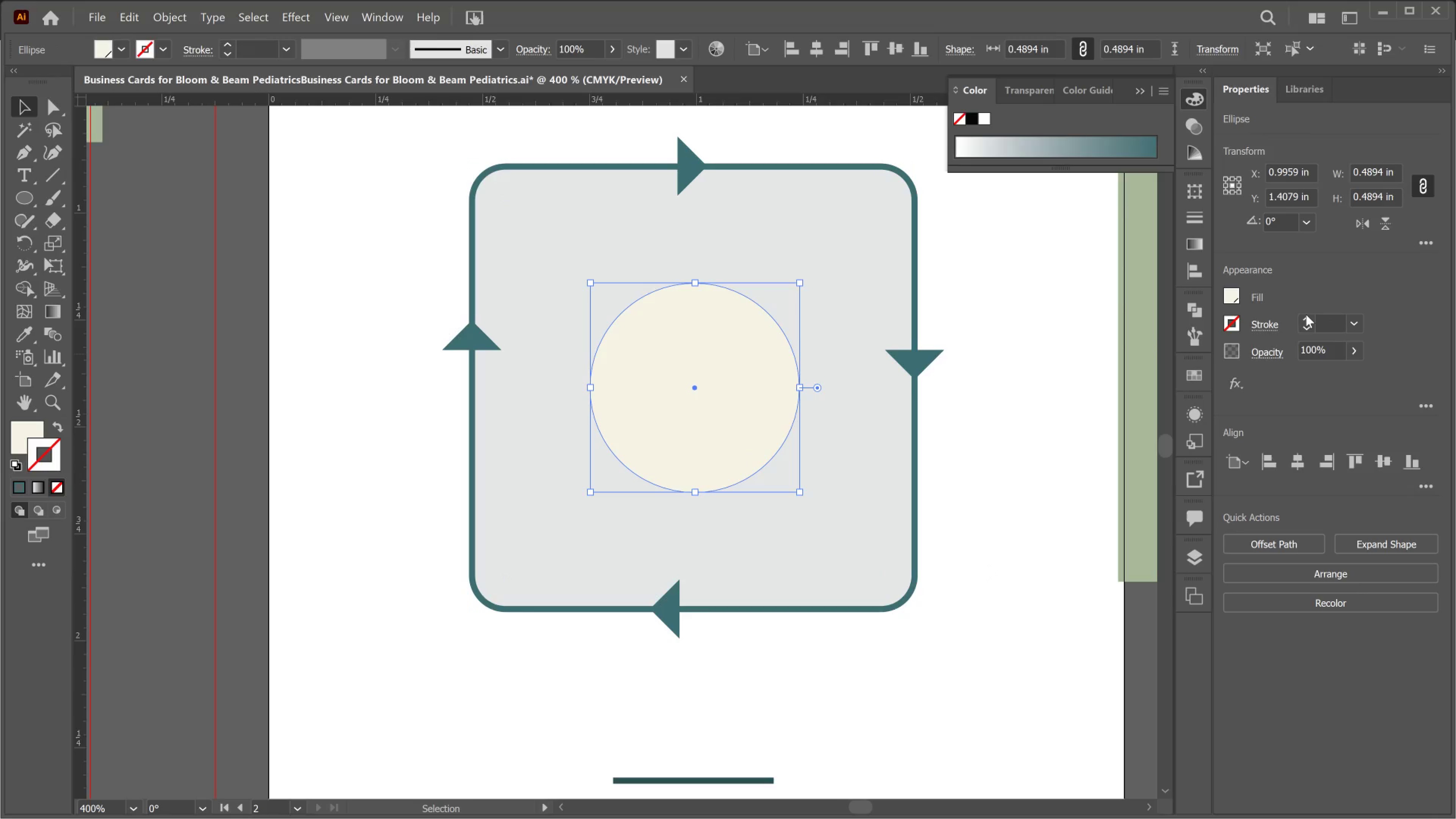 
left_click([1306, 314])
 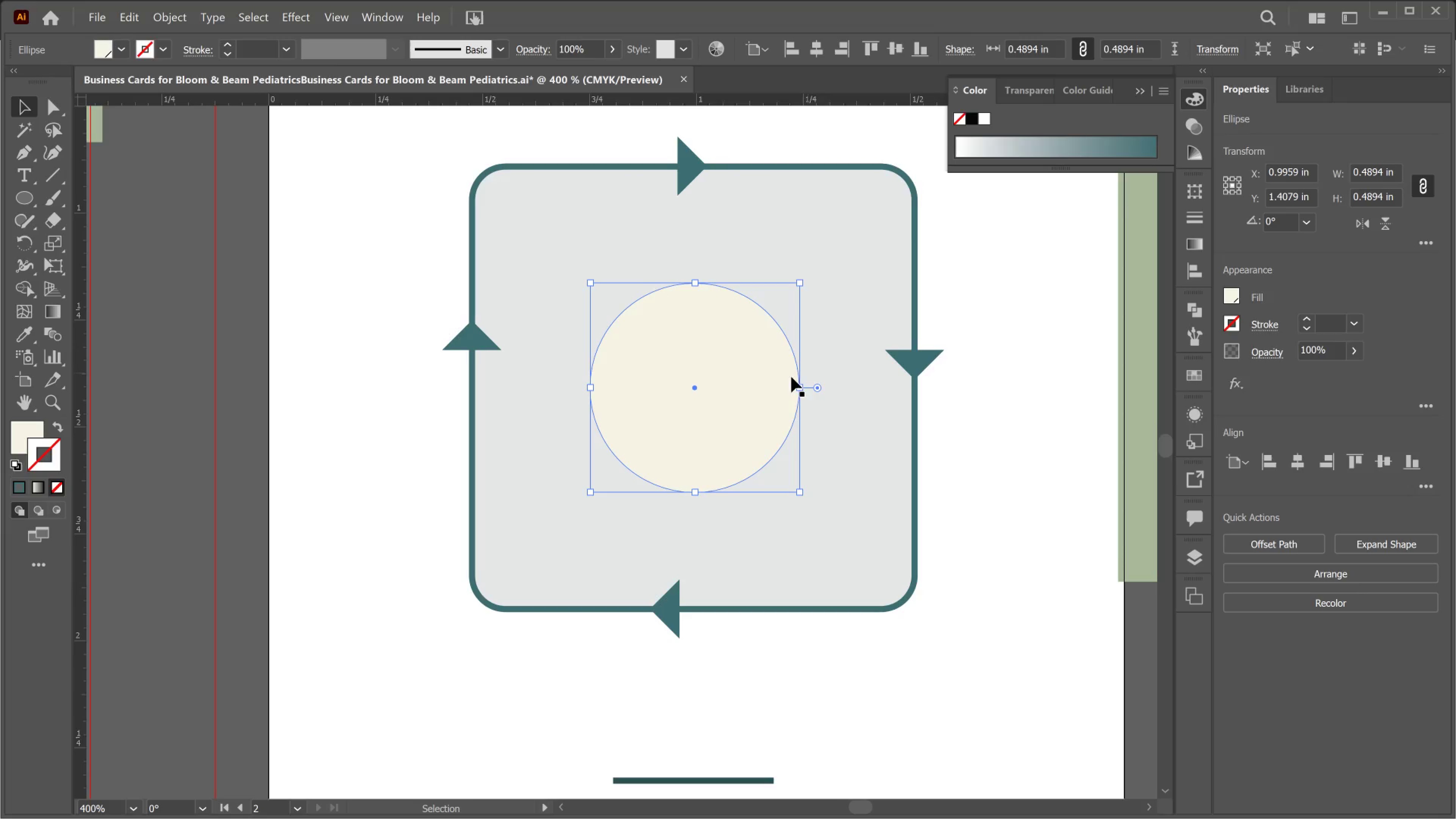 
left_click([772, 381])
 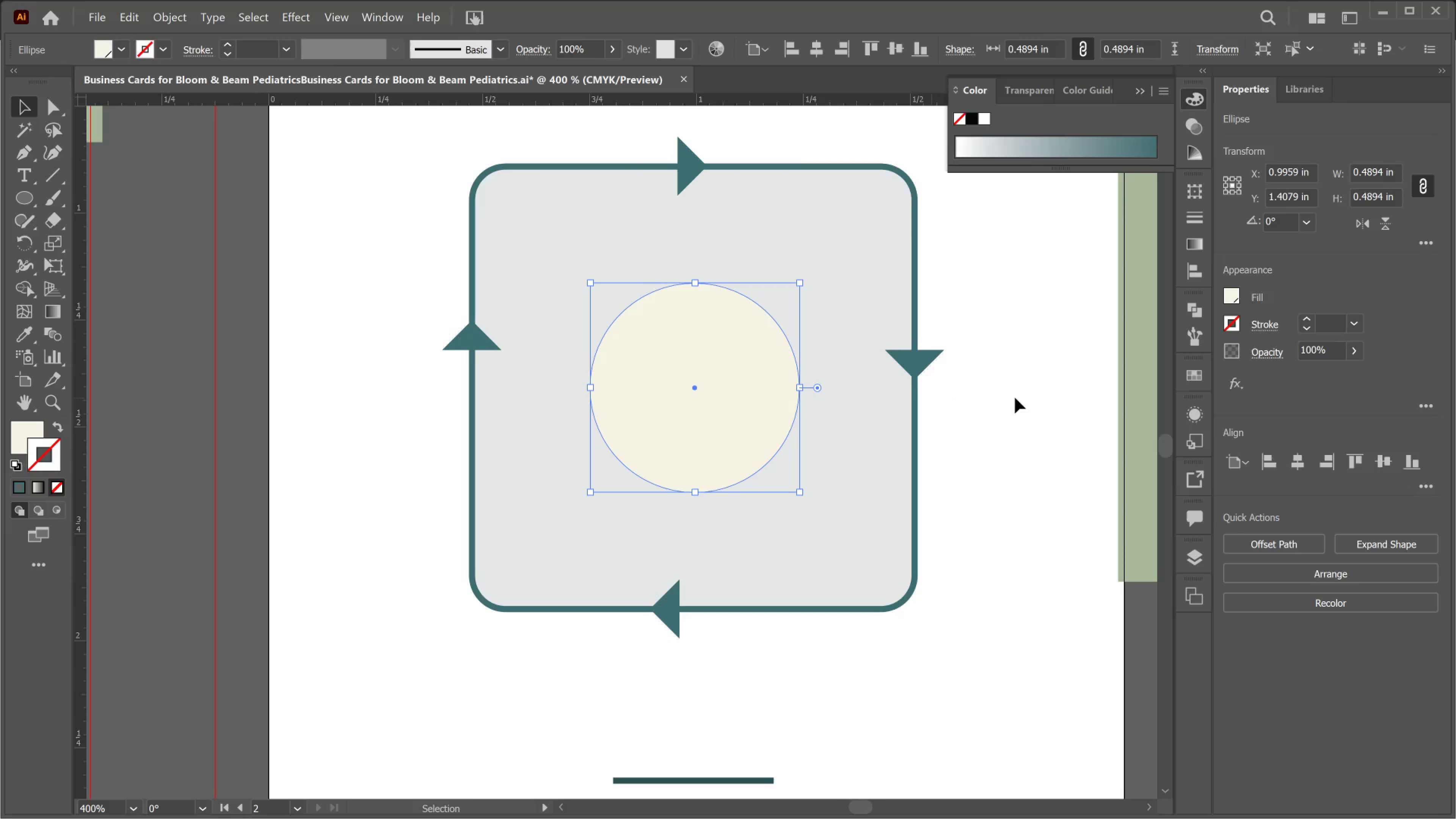 
left_click([1017, 398])
 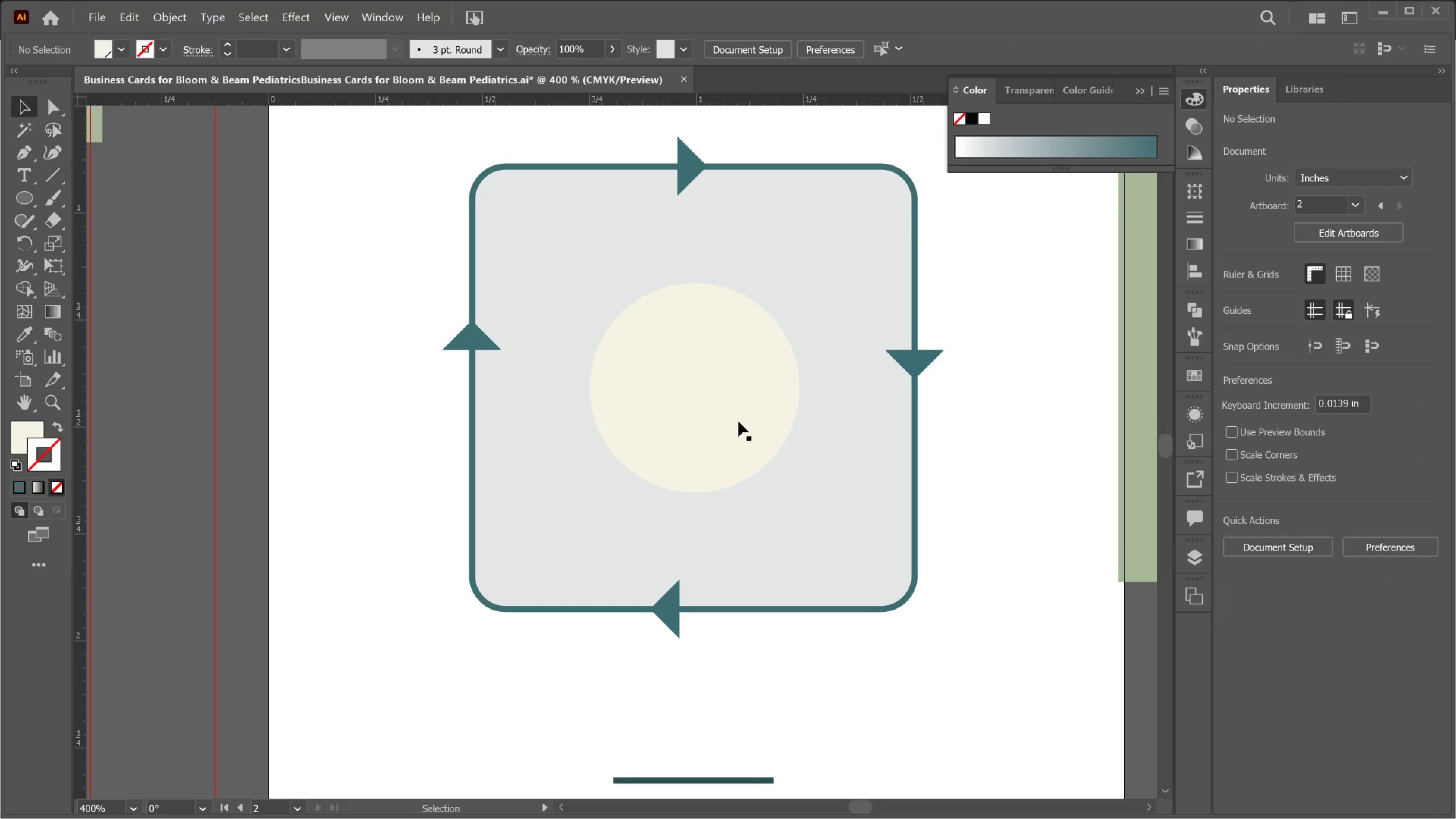 
left_click([738, 421])
 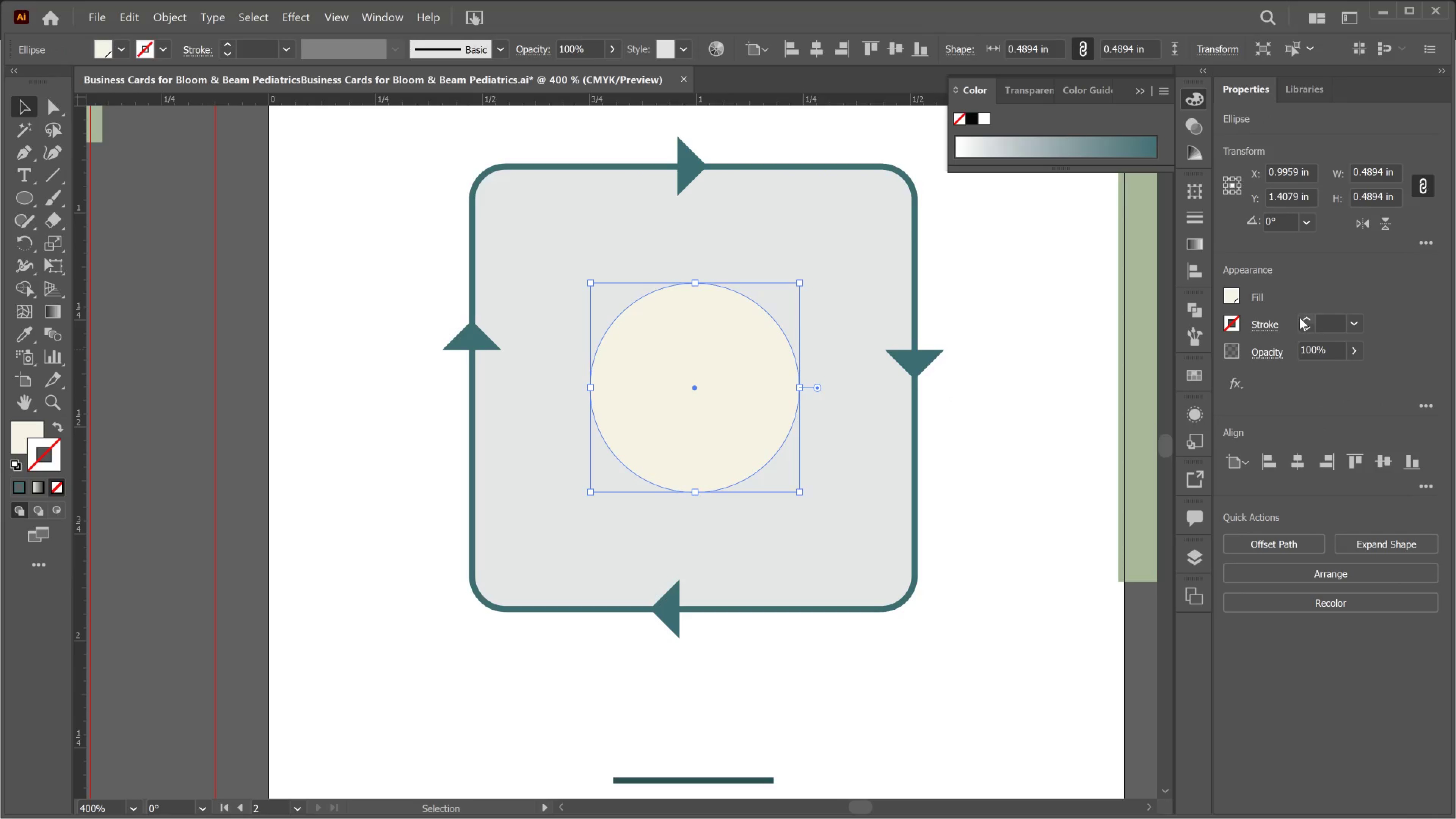 
left_click_drag(start_coordinate=[1305, 315], to_coordinate=[1307, 317])
 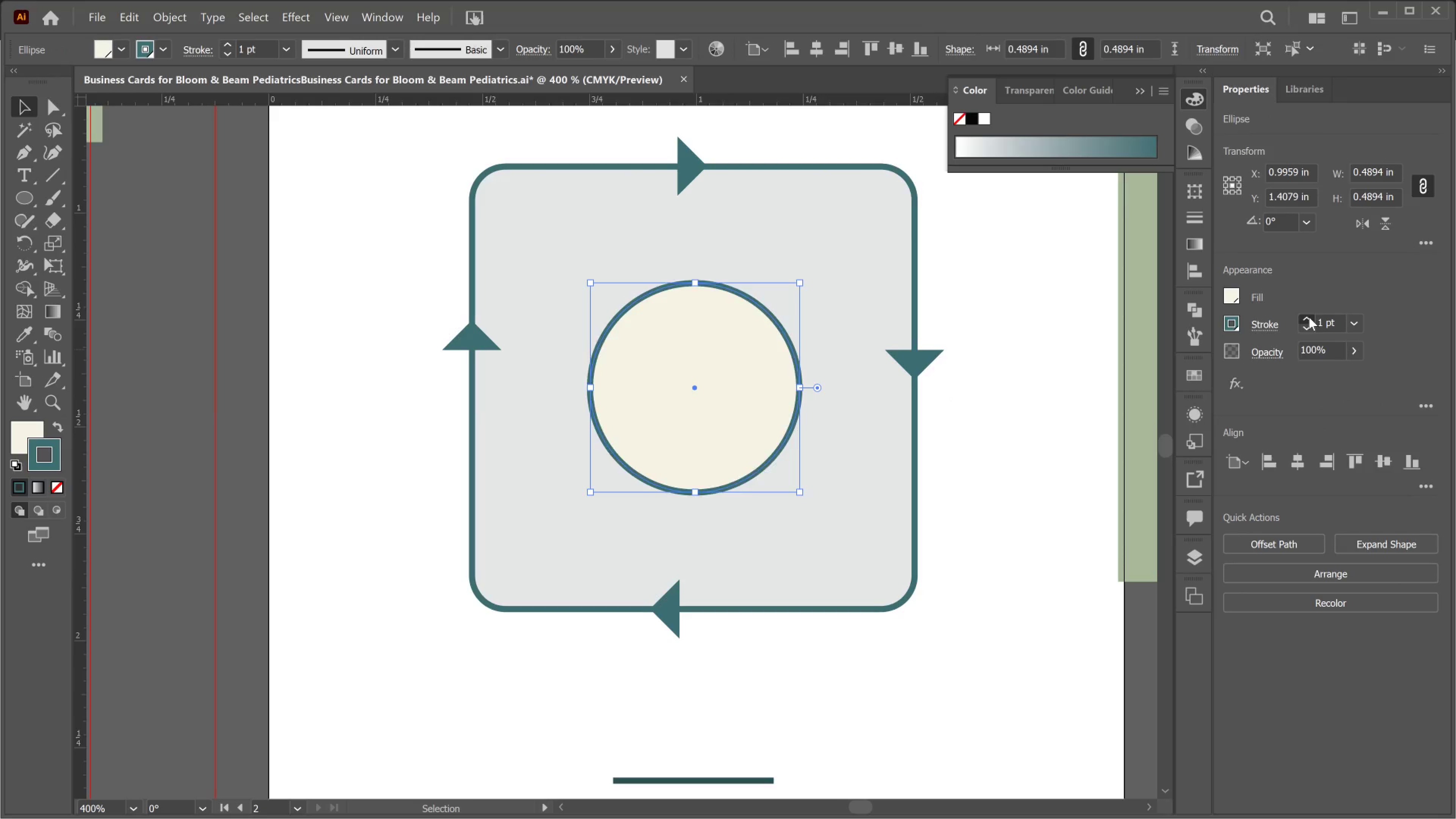 
left_click([1309, 317])
 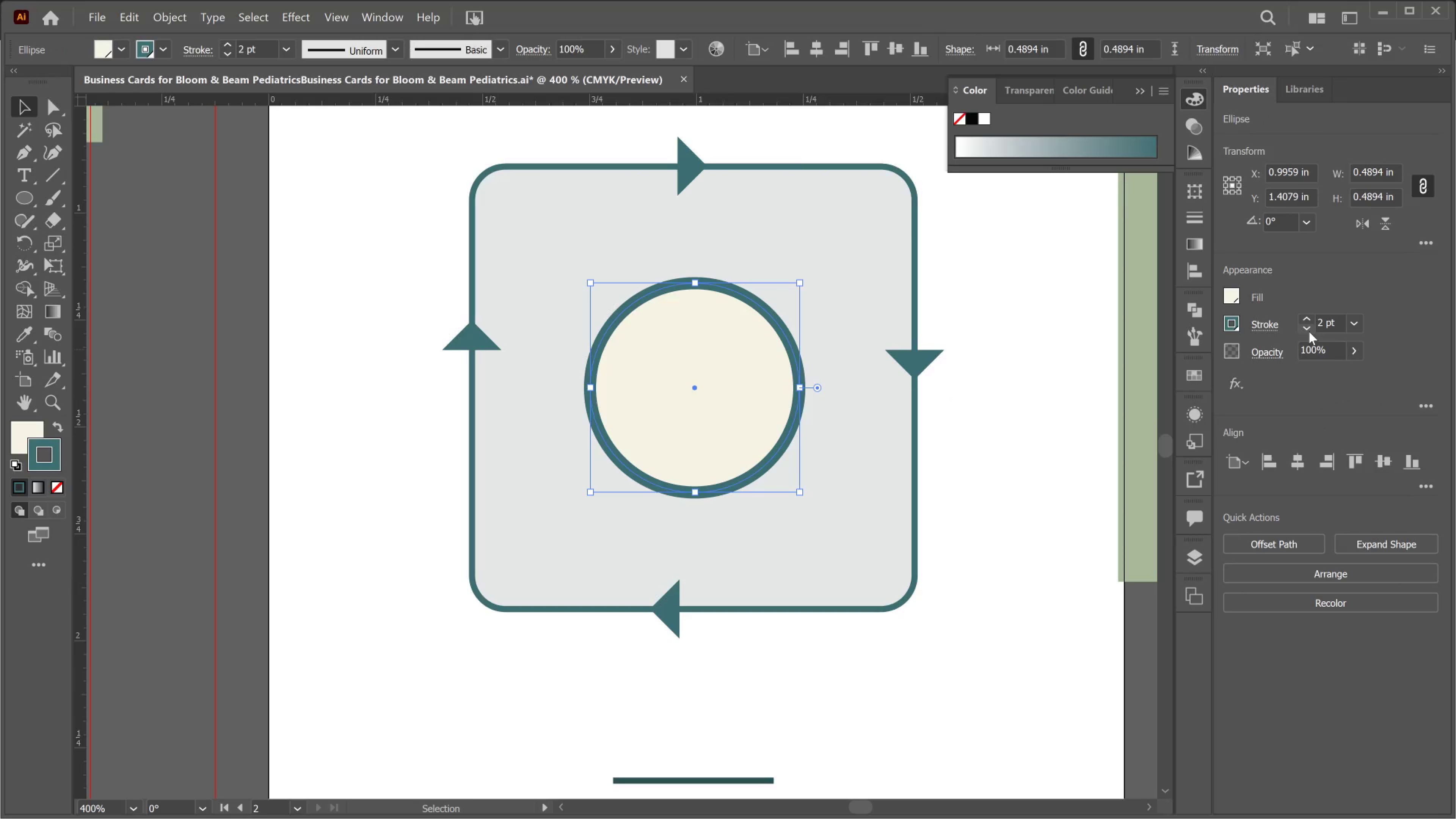 
left_click([1309, 331])
 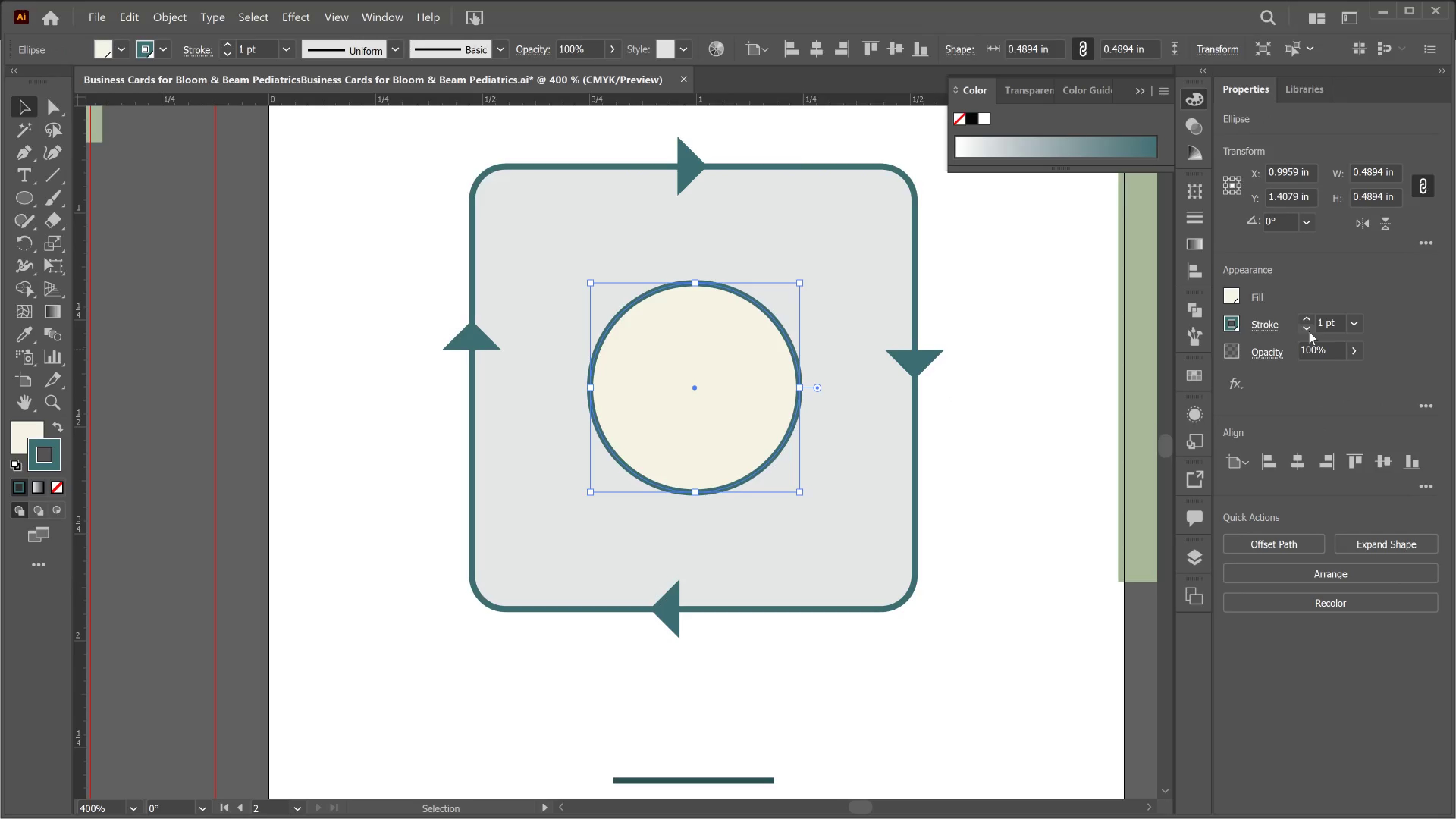 
left_click([1309, 331])
 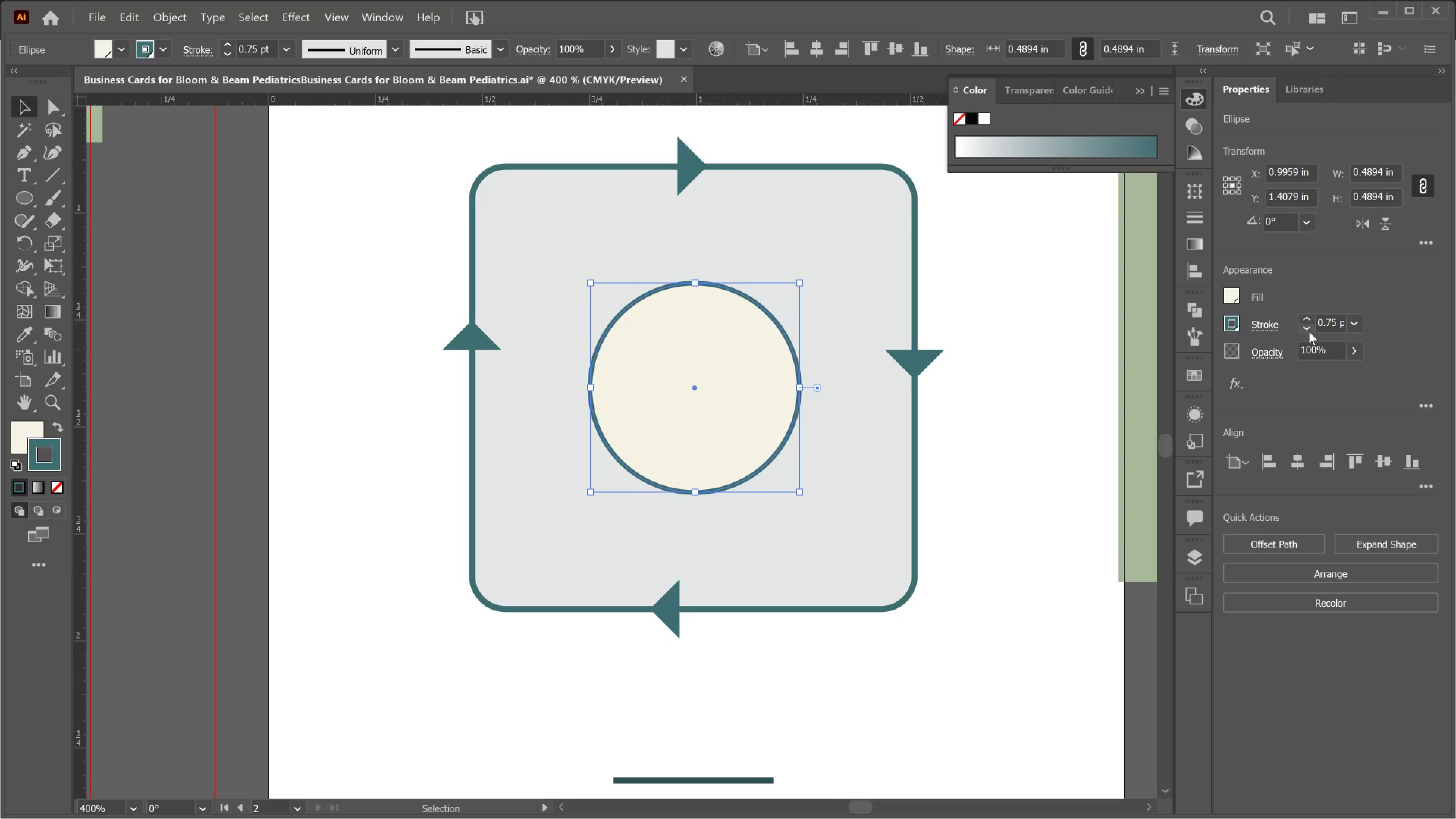 
left_click([1309, 331])
 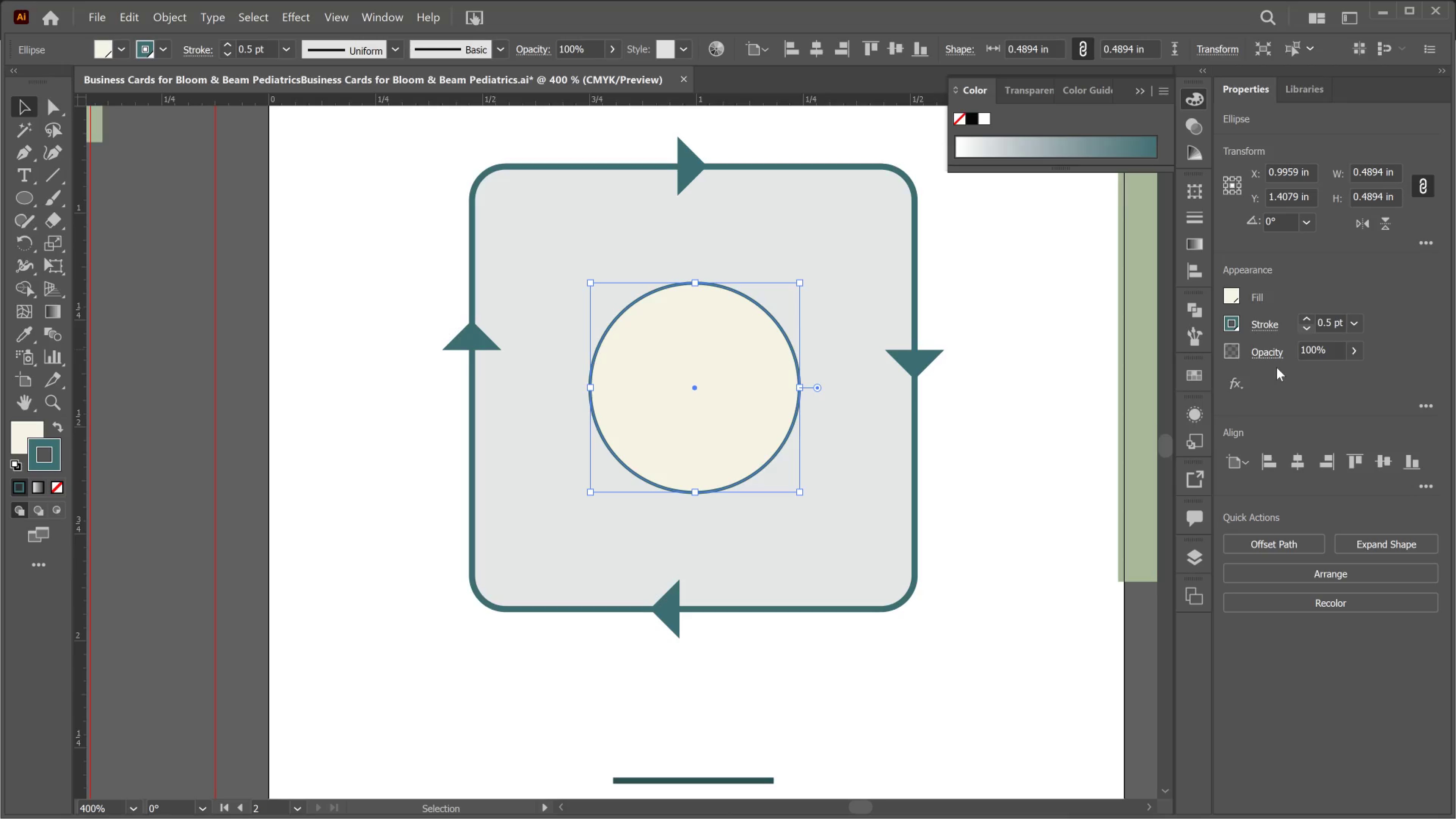 
left_click([1065, 441])
 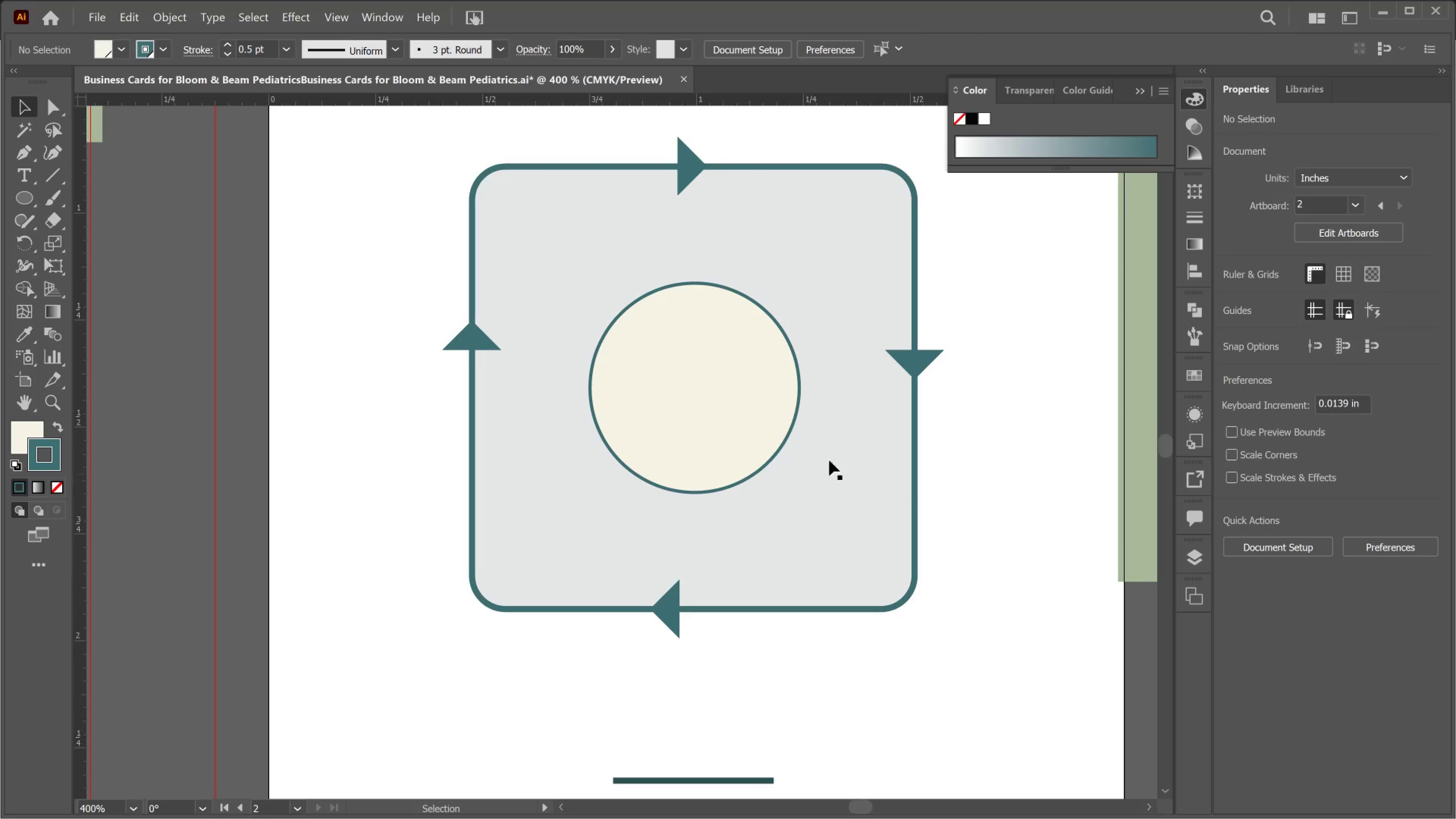 
hold_key(key=AltLeft, duration=0.33)
 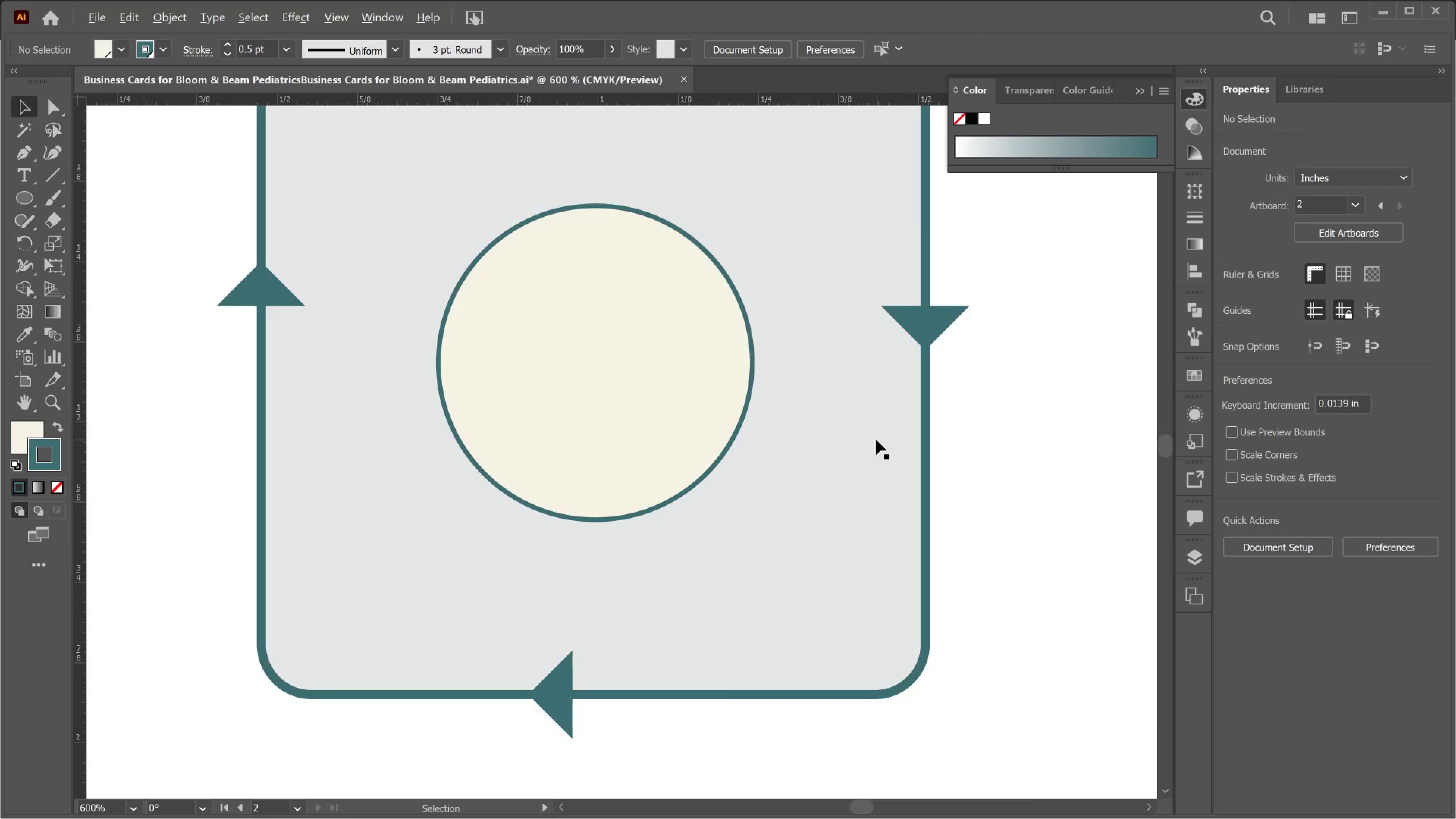 
hold_key(key=AltLeft, duration=0.66)
 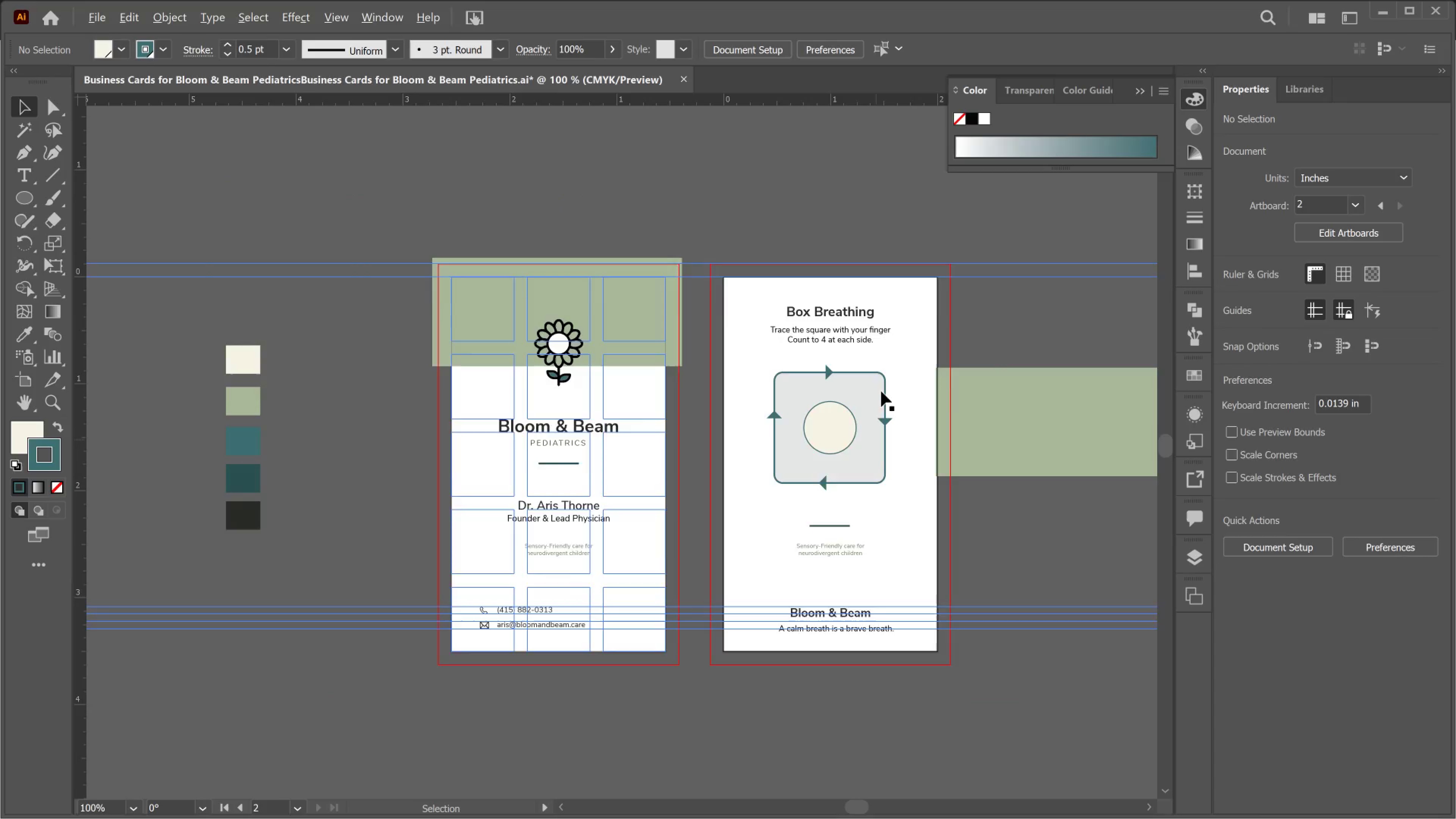 
key(Alt+AltLeft)
 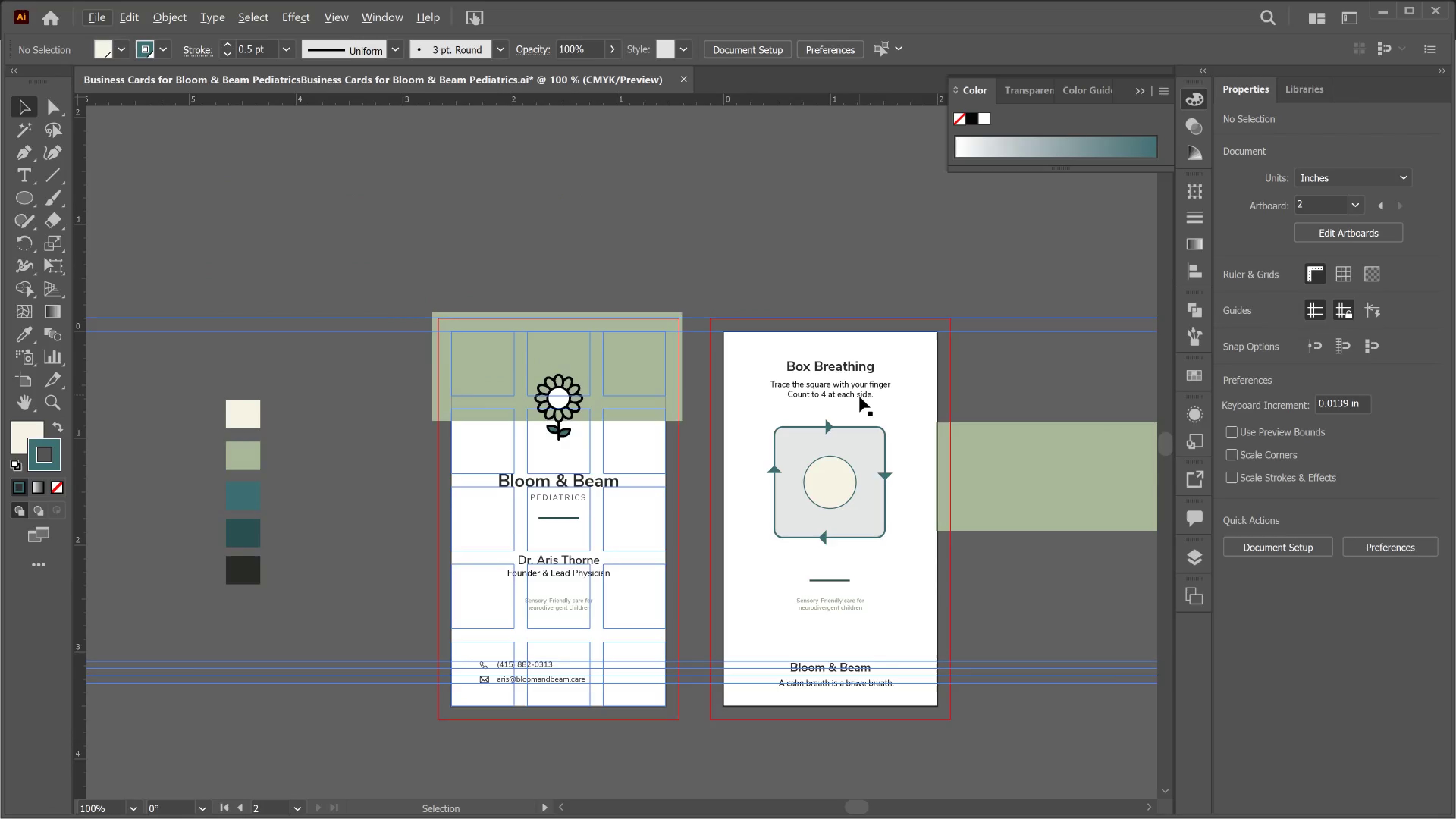 
key(Alt+AltLeft)
 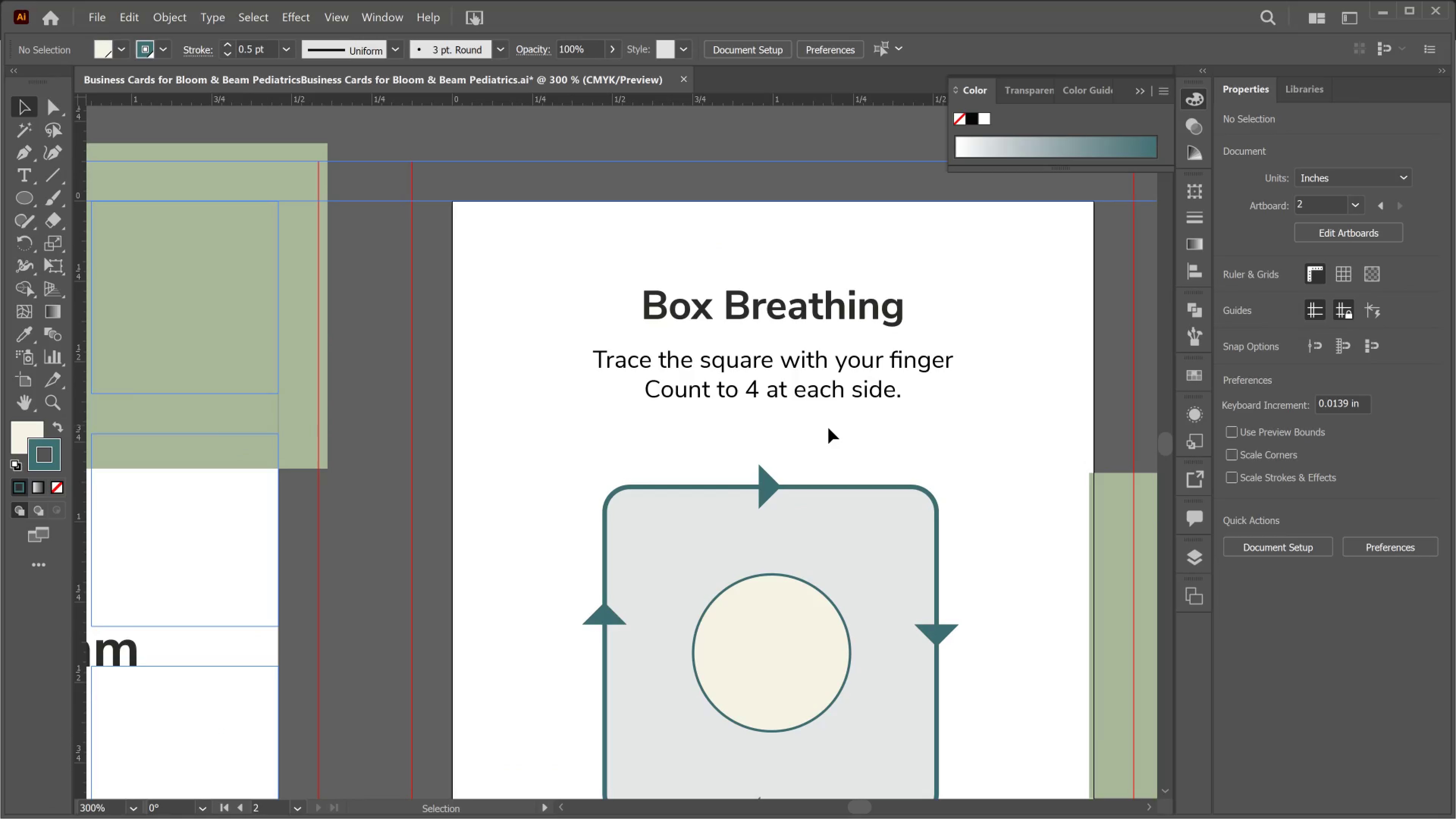 
scroll: coordinate [860, 397], scroll_direction: up, amount: 3.0
 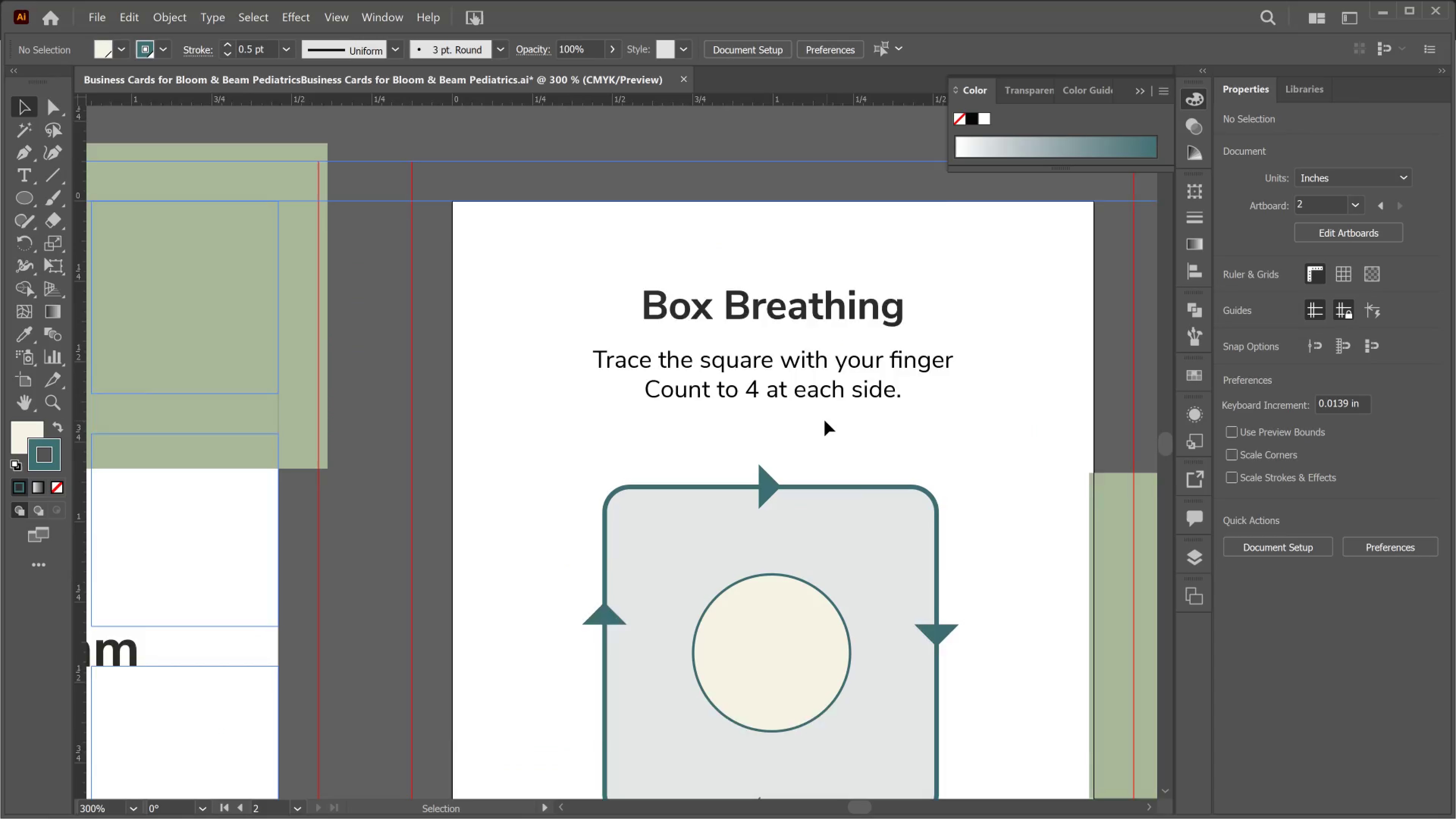 
scroll: coordinate [825, 420], scroll_direction: down, amount: 3.0
 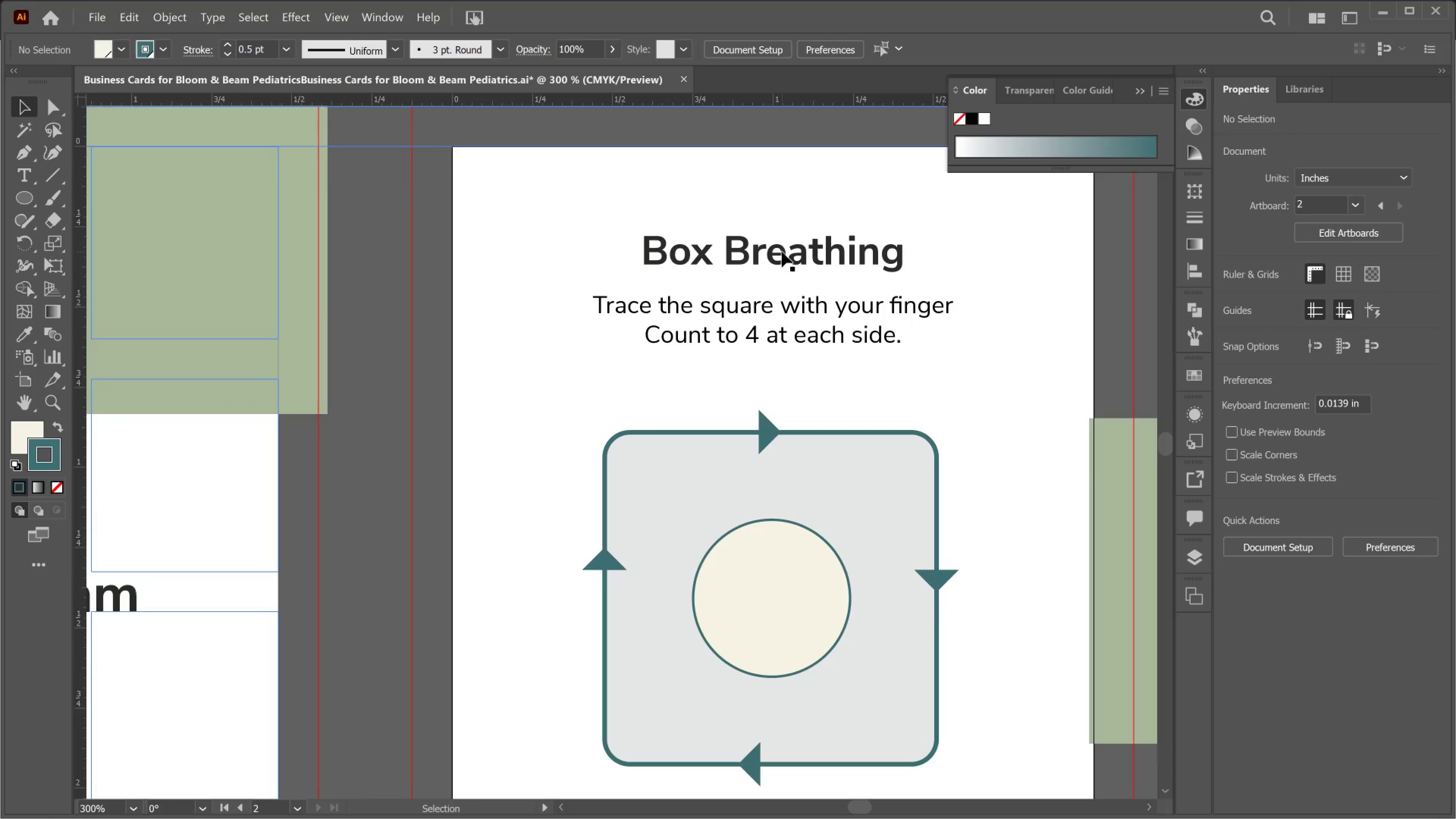 
double_click([782, 252])
 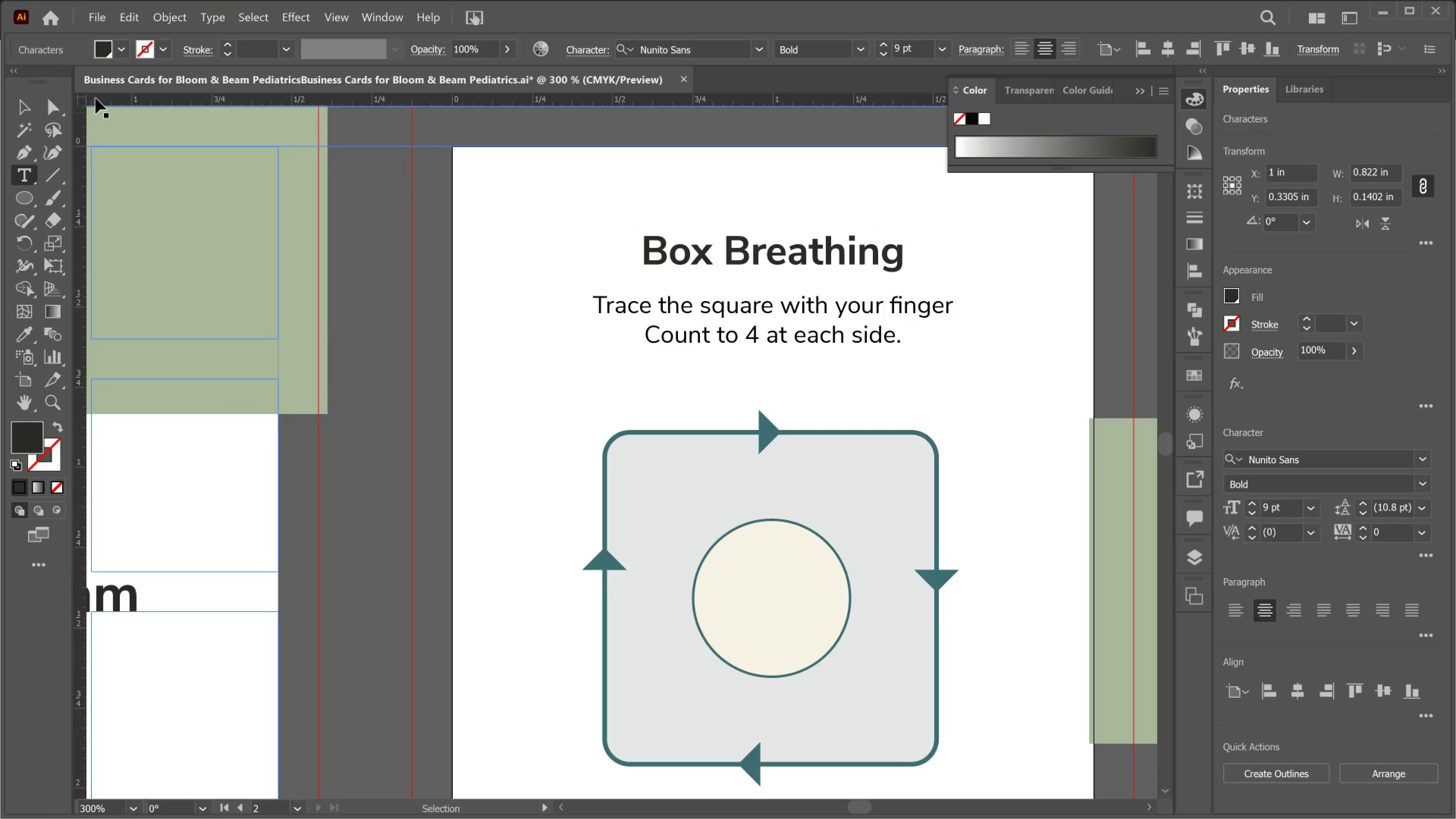 
left_click([18, 105])
 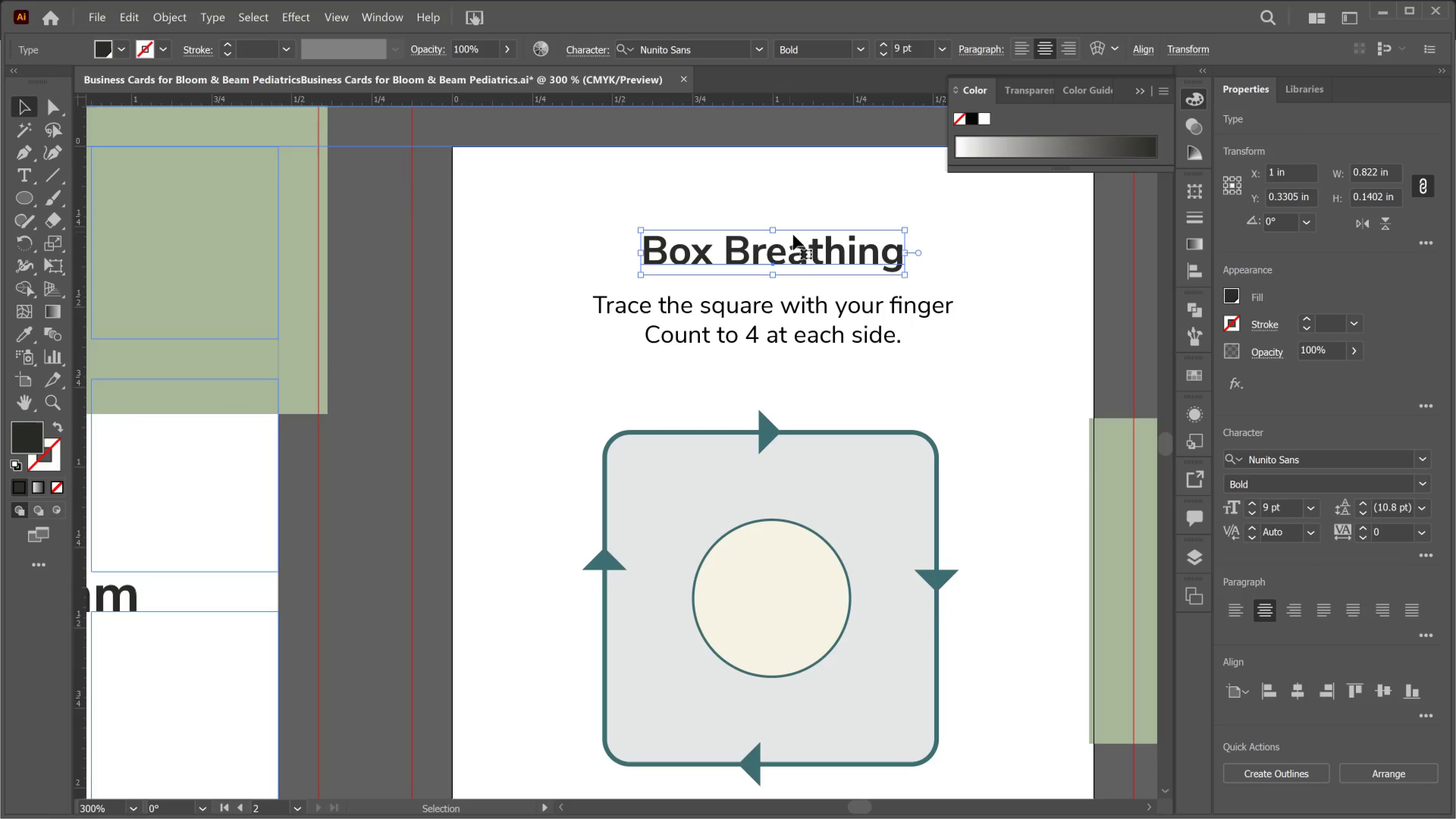 
hold_key(key=AltLeft, duration=1.77)
left_click_drag(start_coordinate=[803, 254], to_coordinate=[803, 604])
 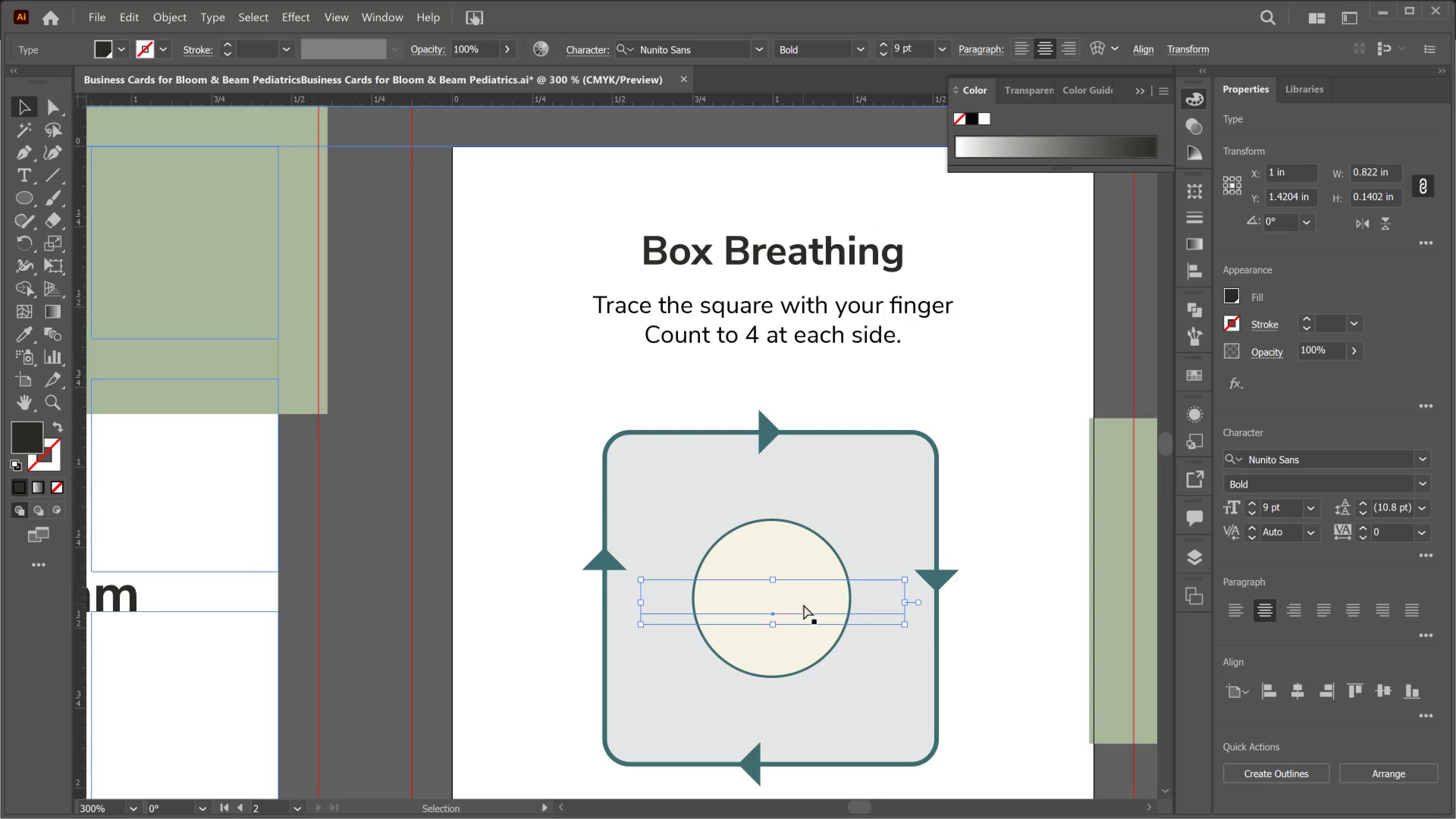 
key(Control+Shift+BracketRight)
 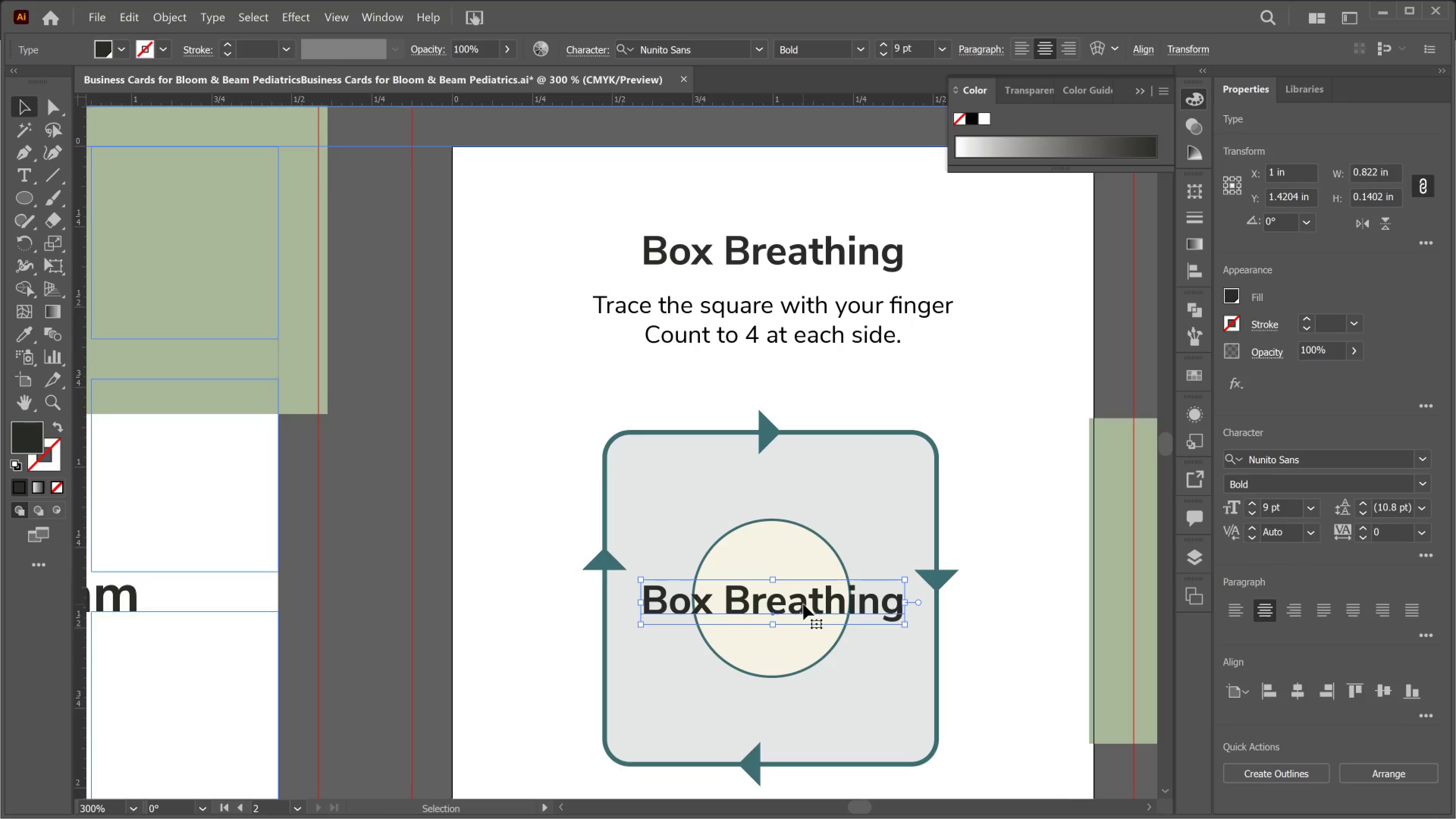 
double_click([803, 604])
 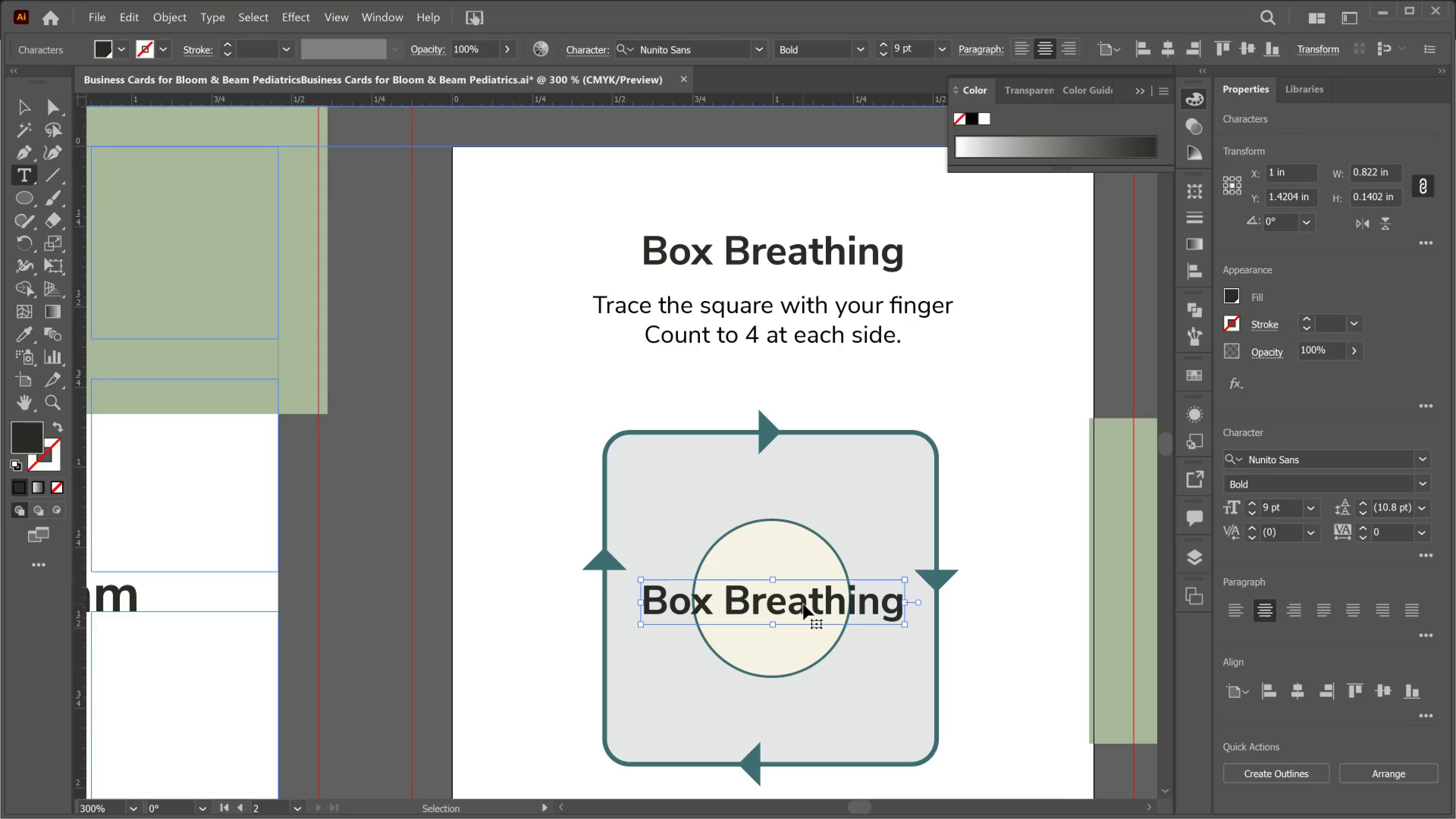 
key(Control+A)
 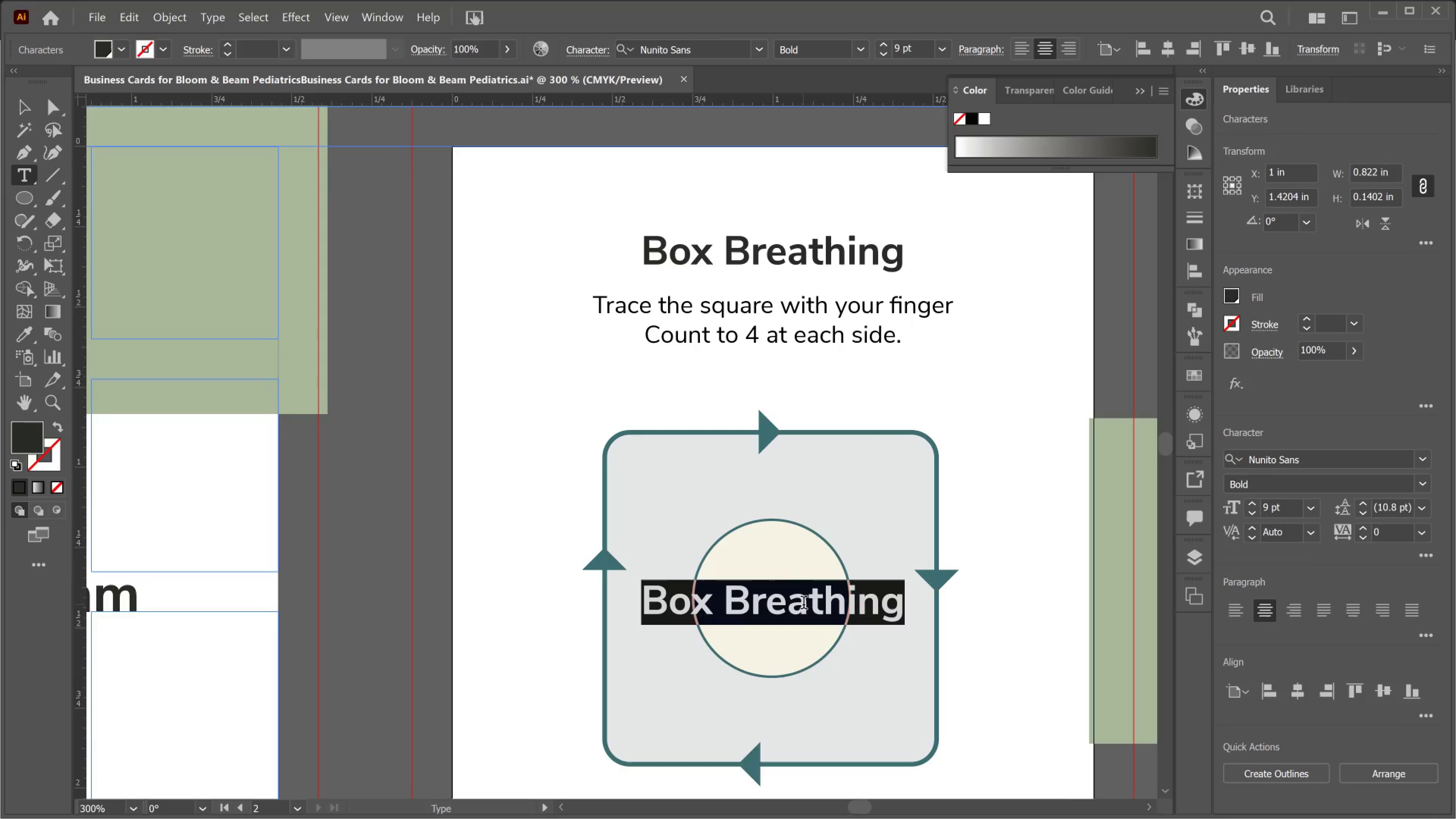 
key(4)
 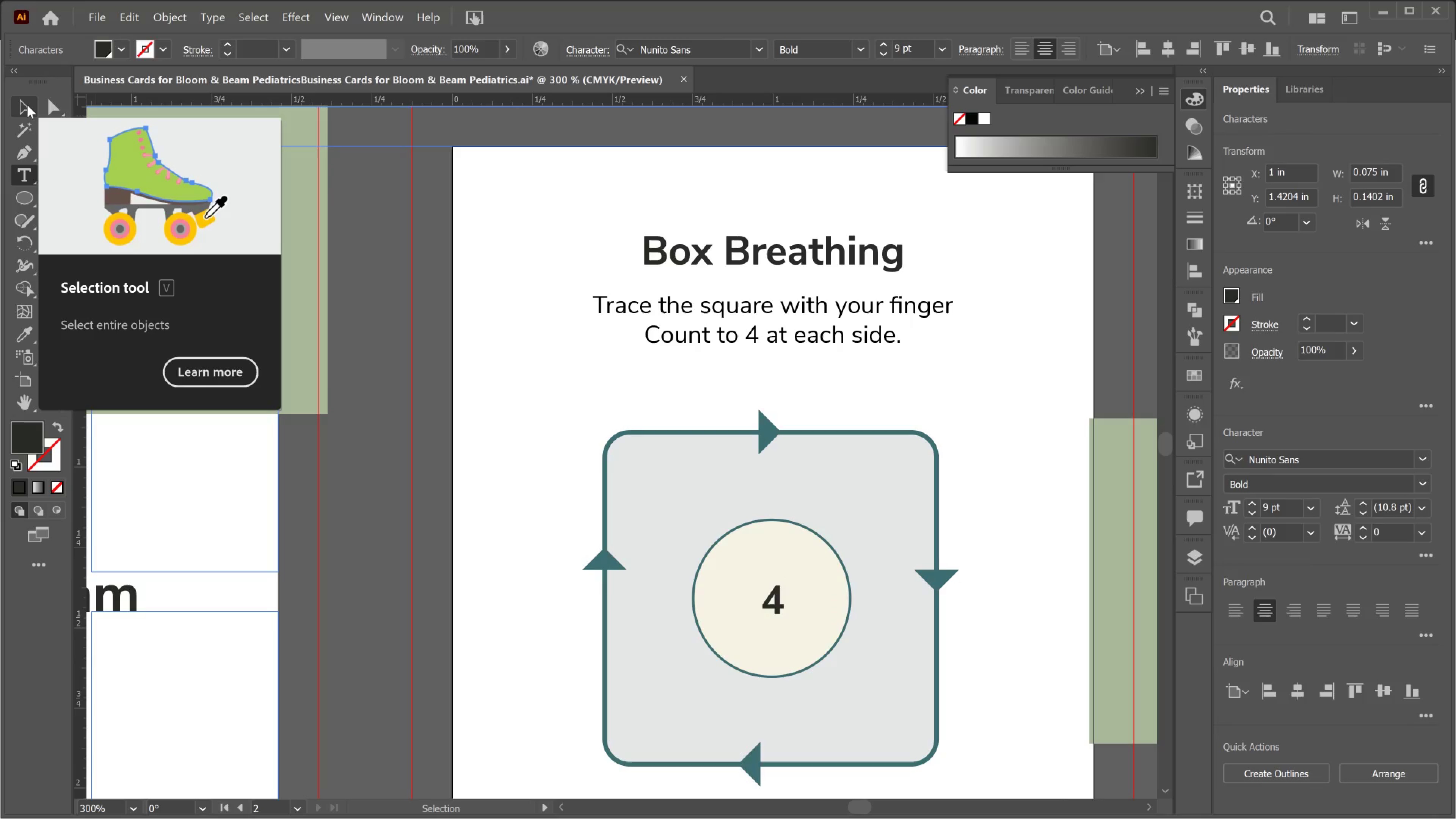 
key(Enter)
 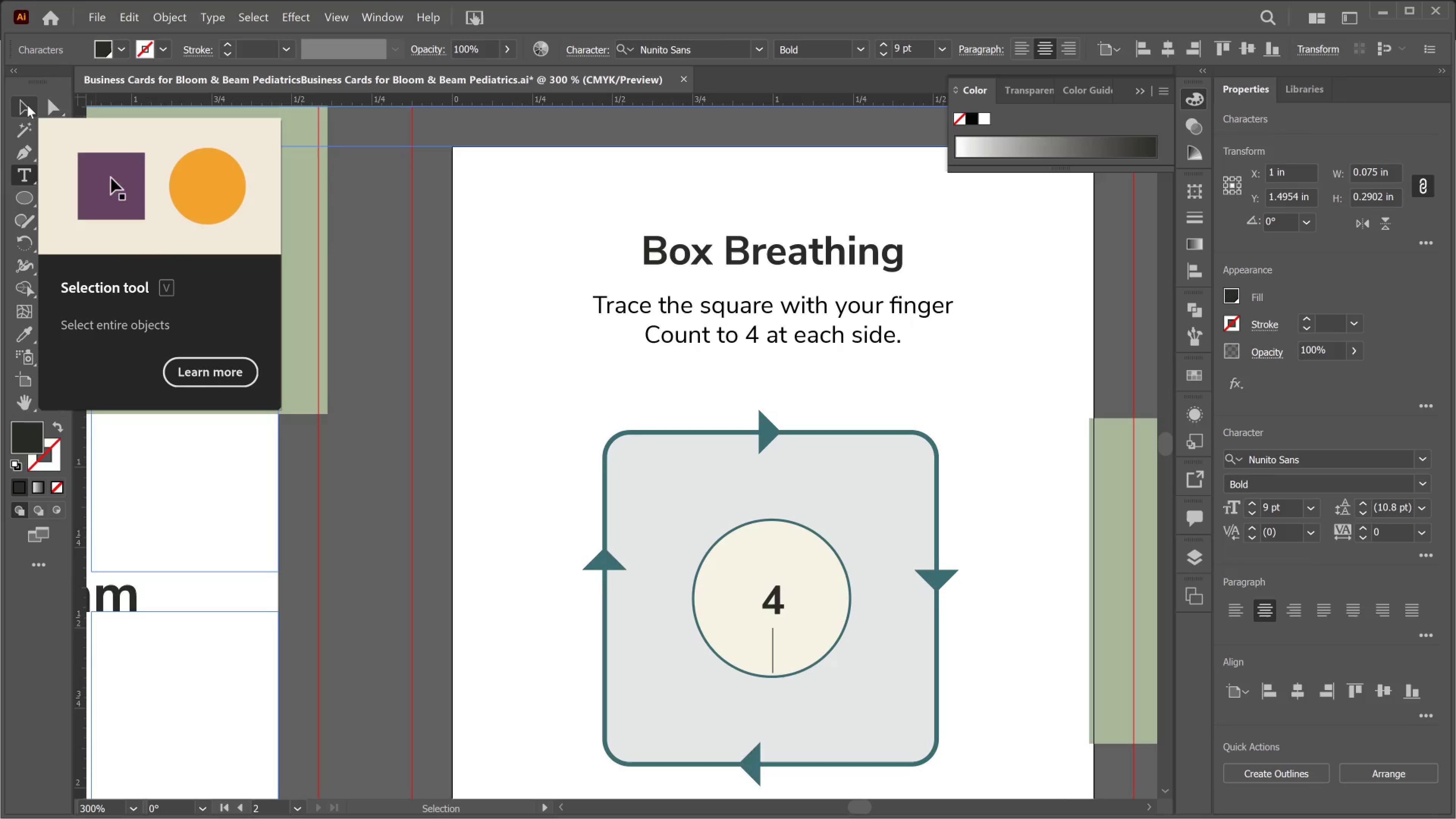 
type(COUNTS)
 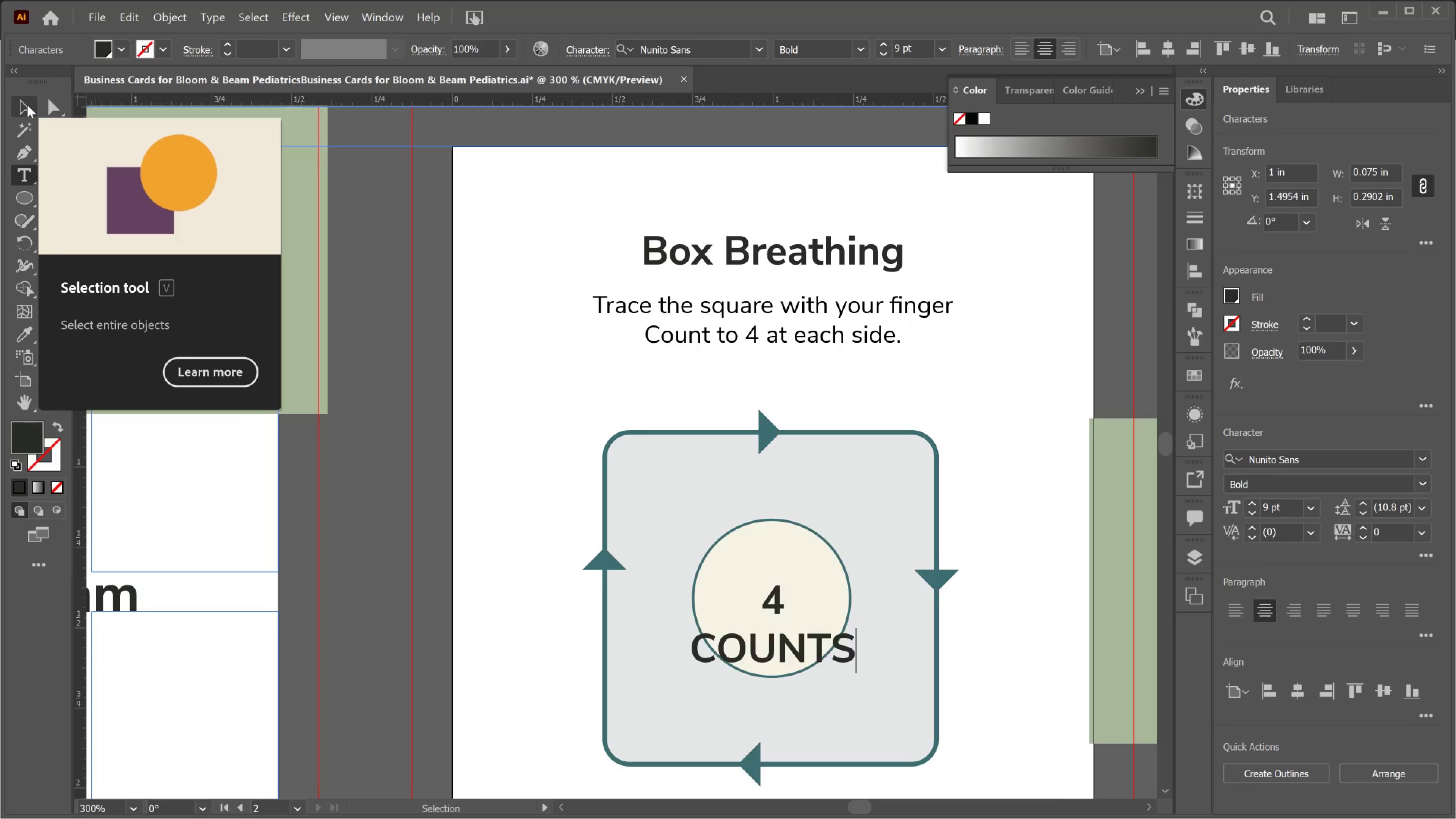 
key(Shift+ArrowLeft)
 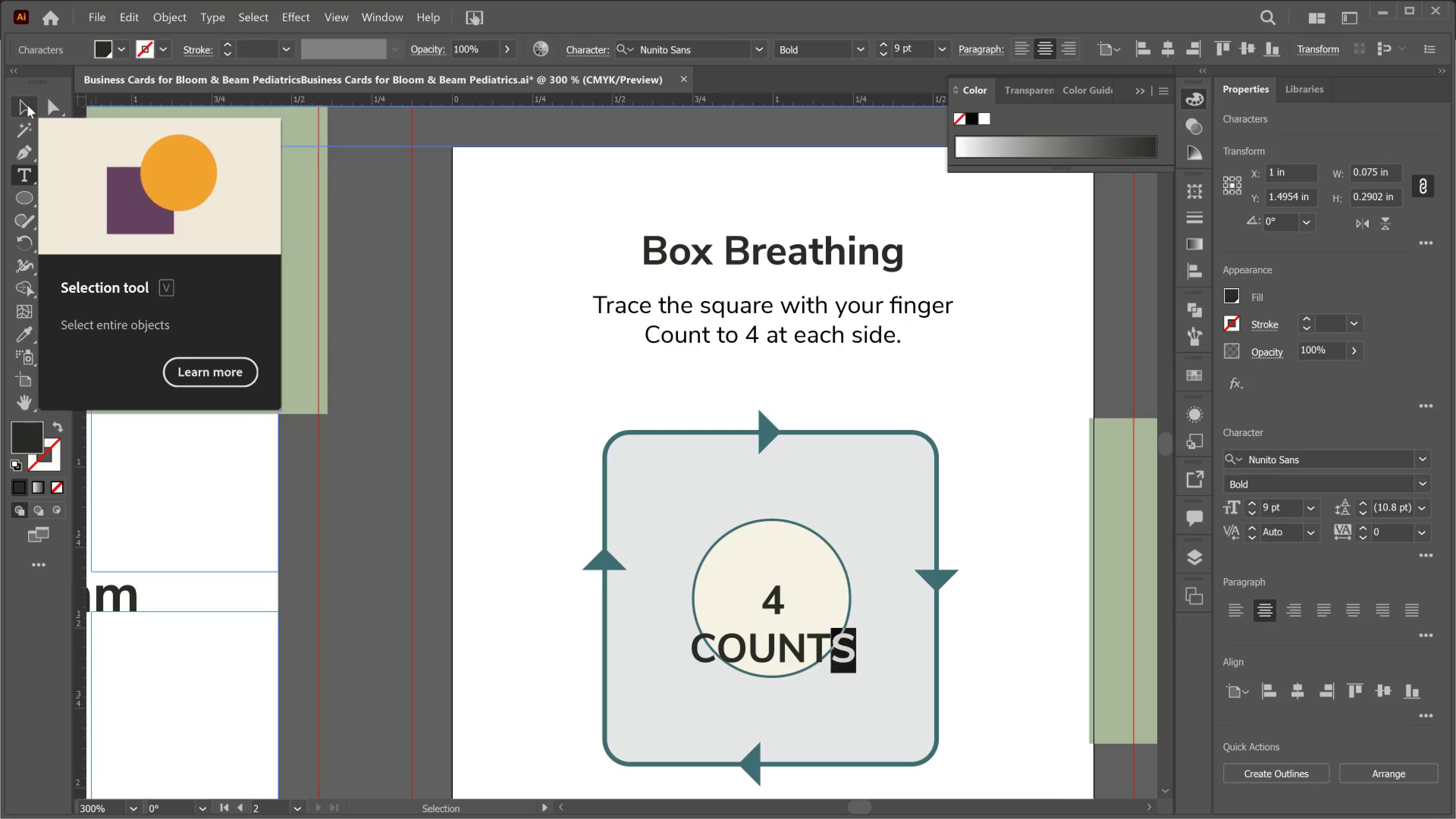 
key(Shift+ArrowLeft)
 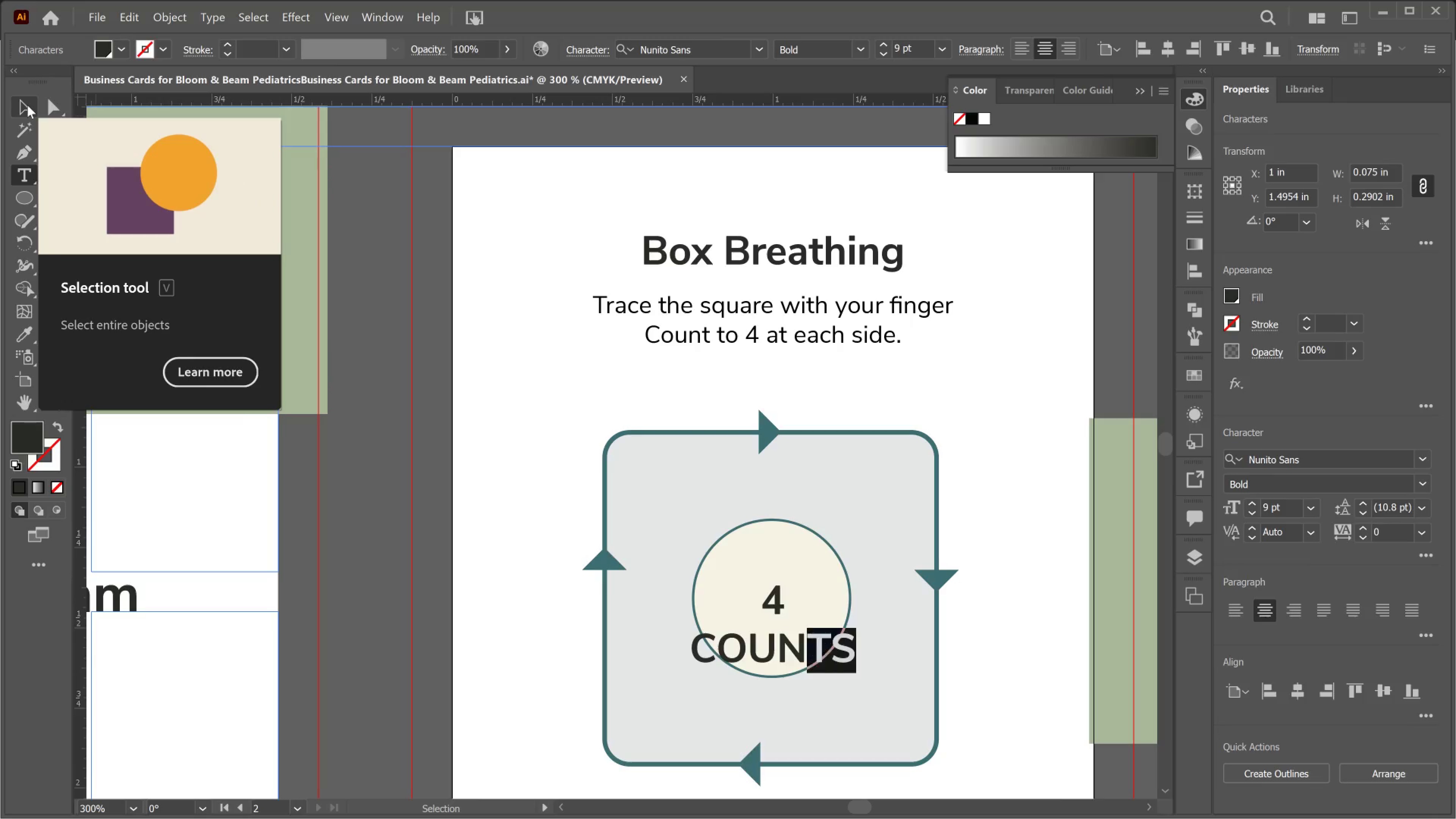 
key(Shift+ArrowLeft)
 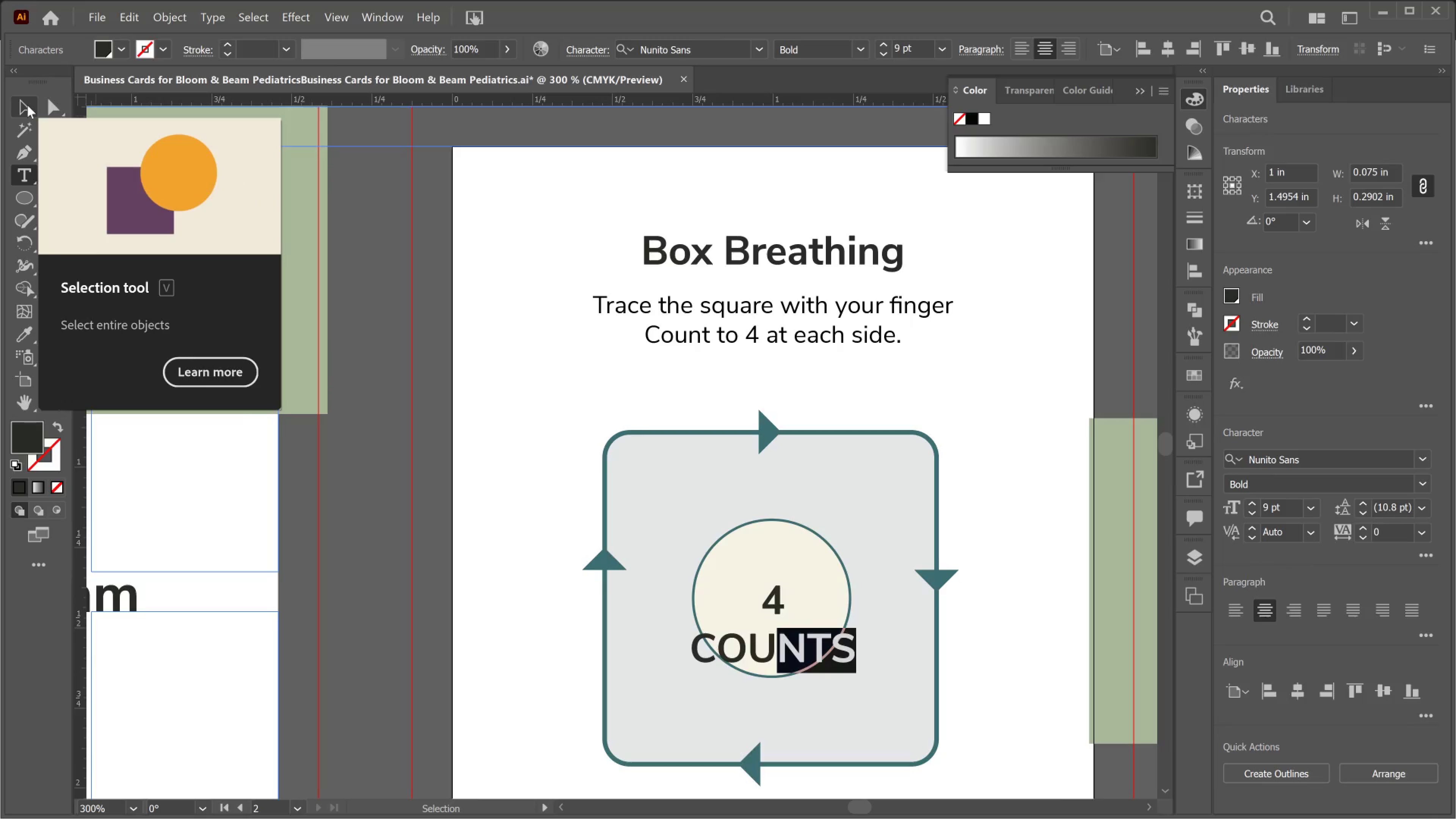 
key(Shift+ArrowLeft)
 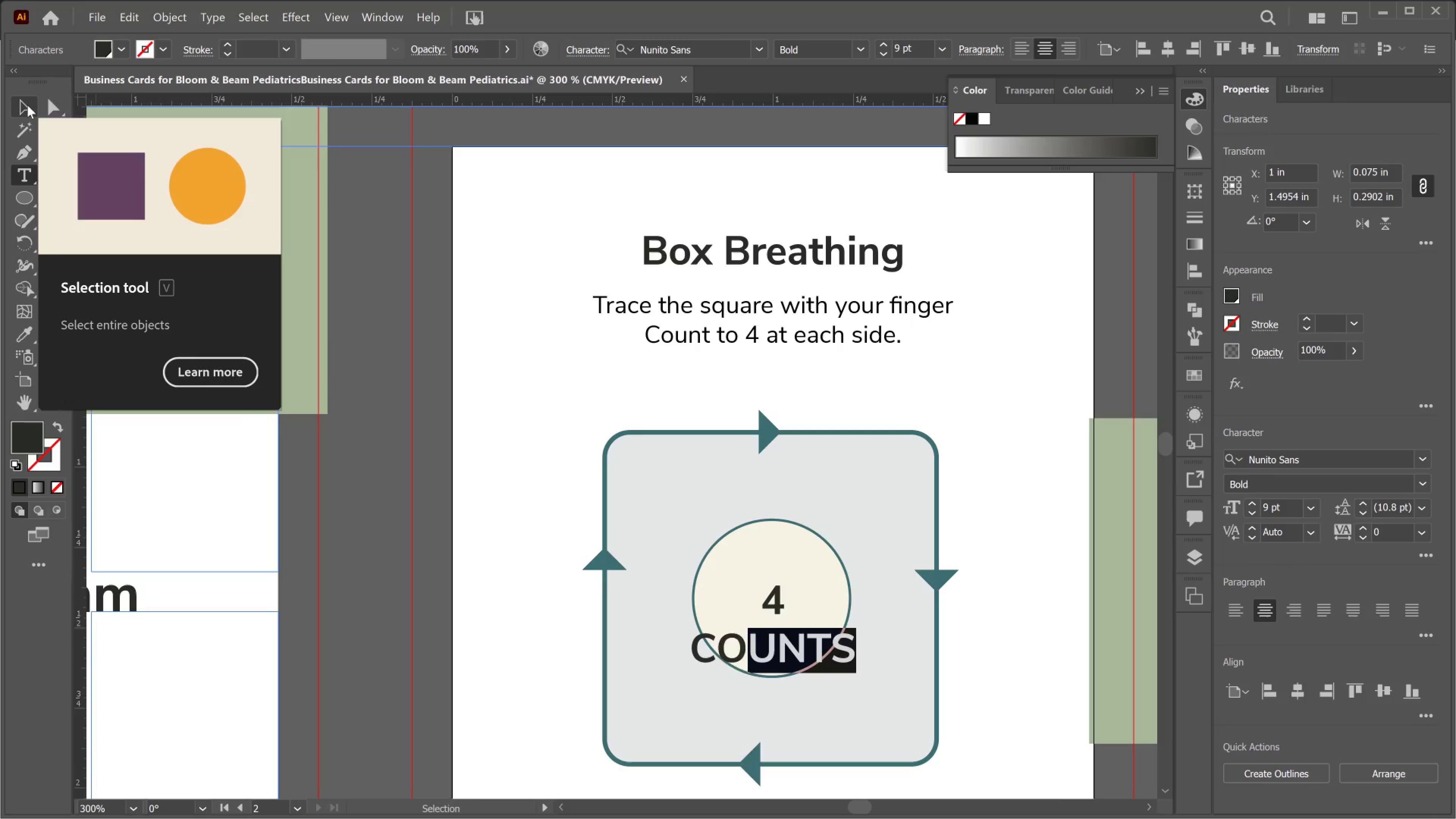 
key(Shift+ArrowLeft)
 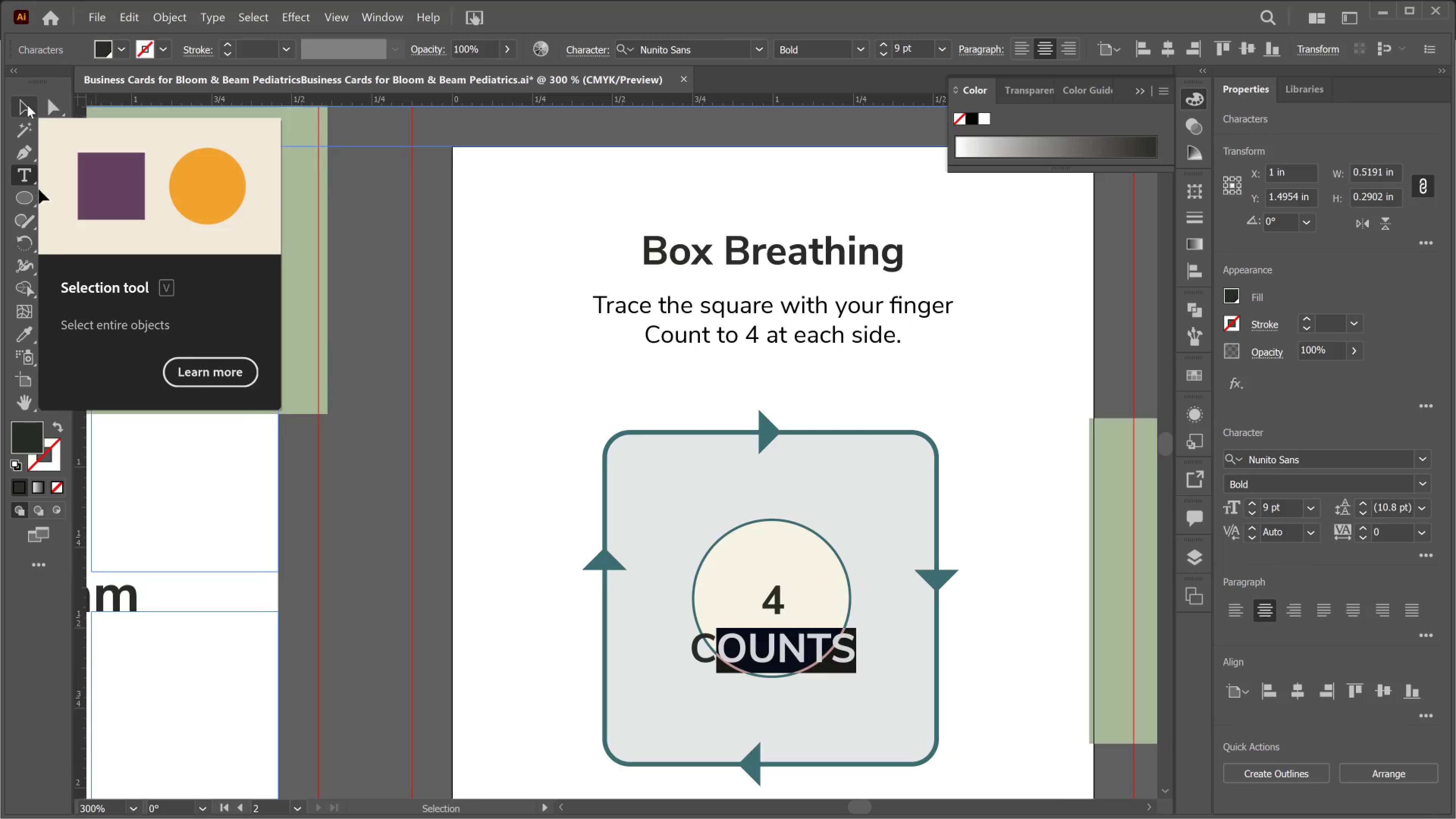 
key(Shift+ArrowLeft)
 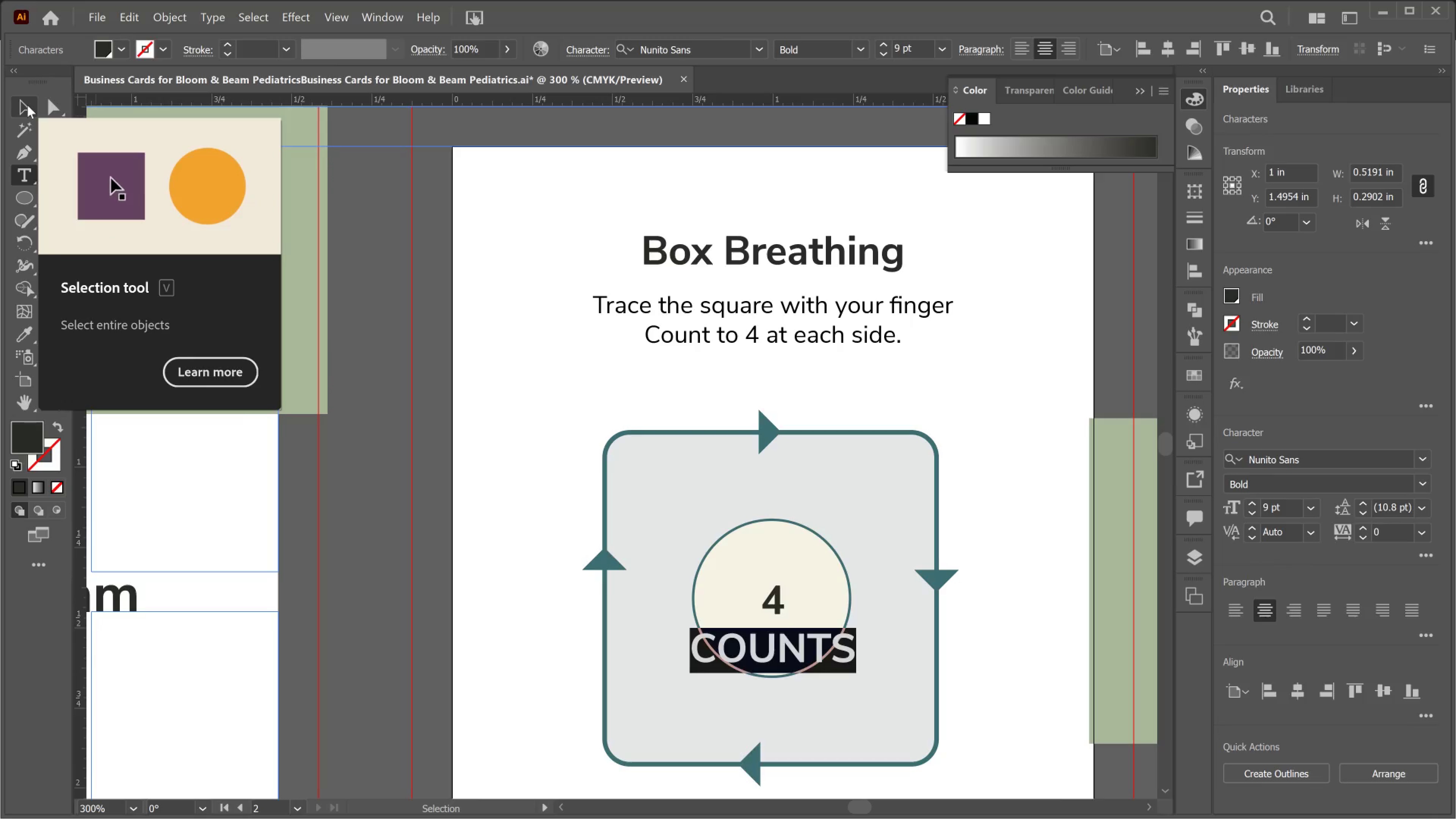 
key(Control+Shift+Comma)
 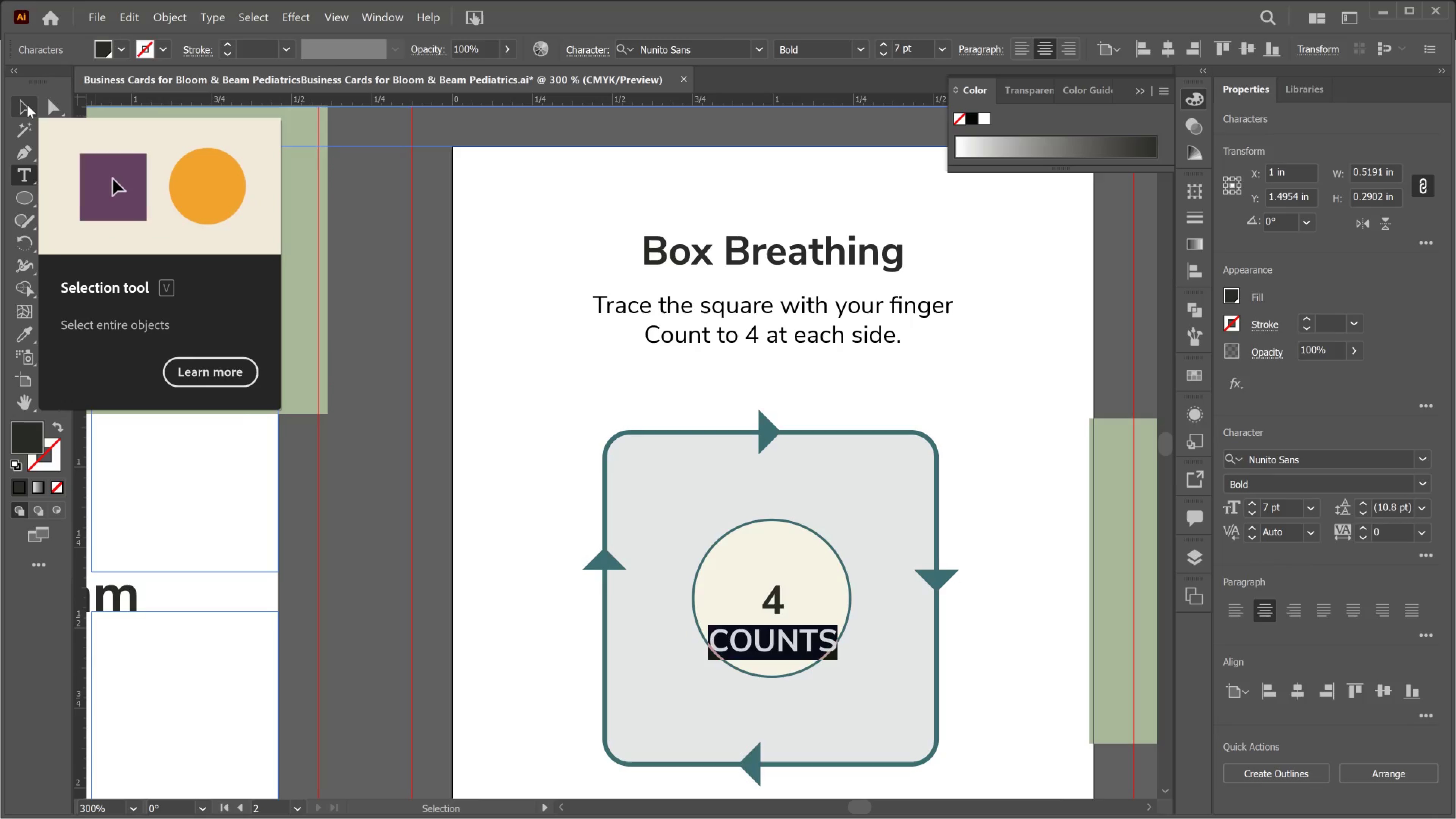 
key(Control+Shift+Comma)
 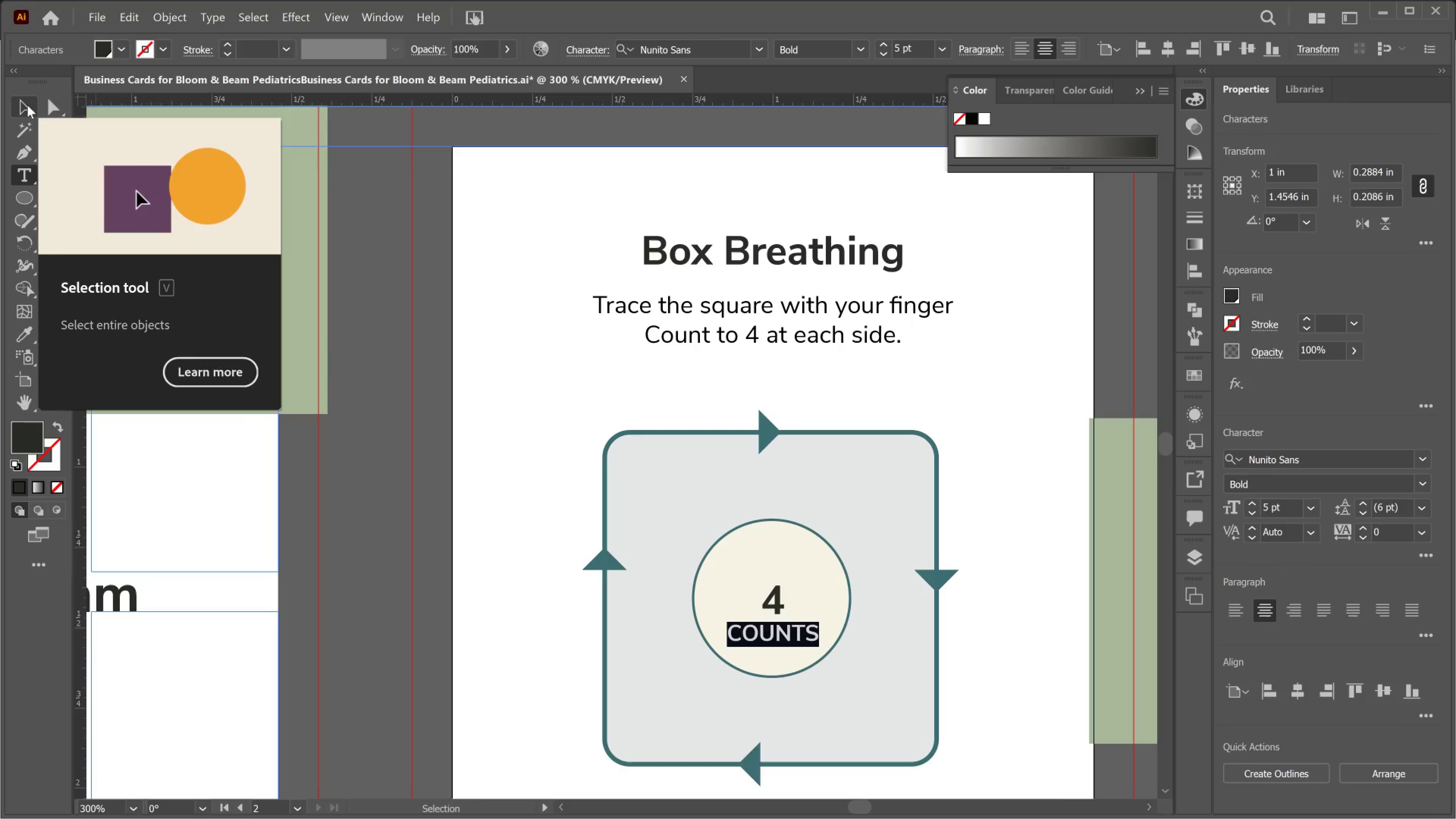 
key(Control+Shift+Comma)
 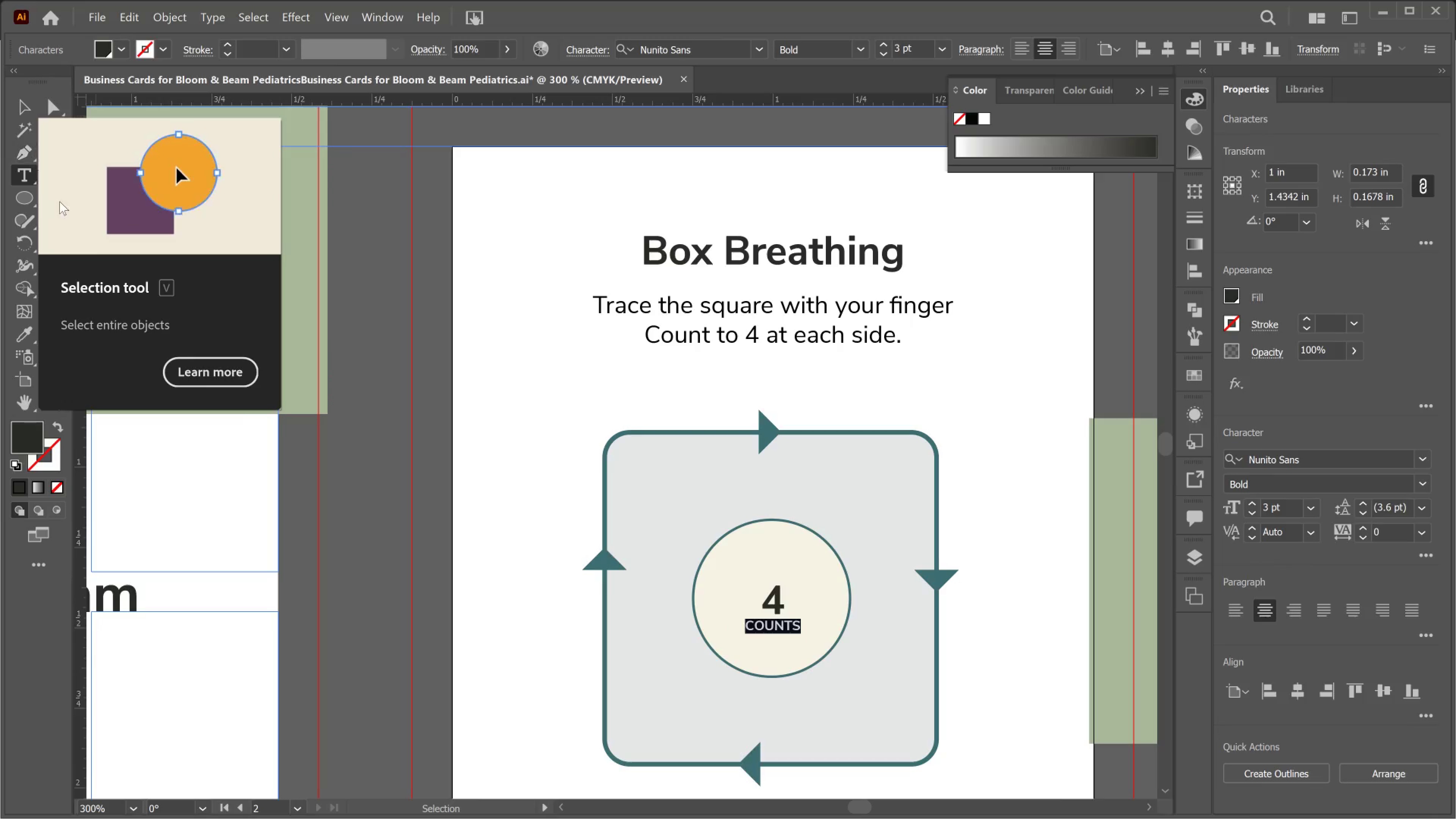 
key(Control+Shift+Period)
 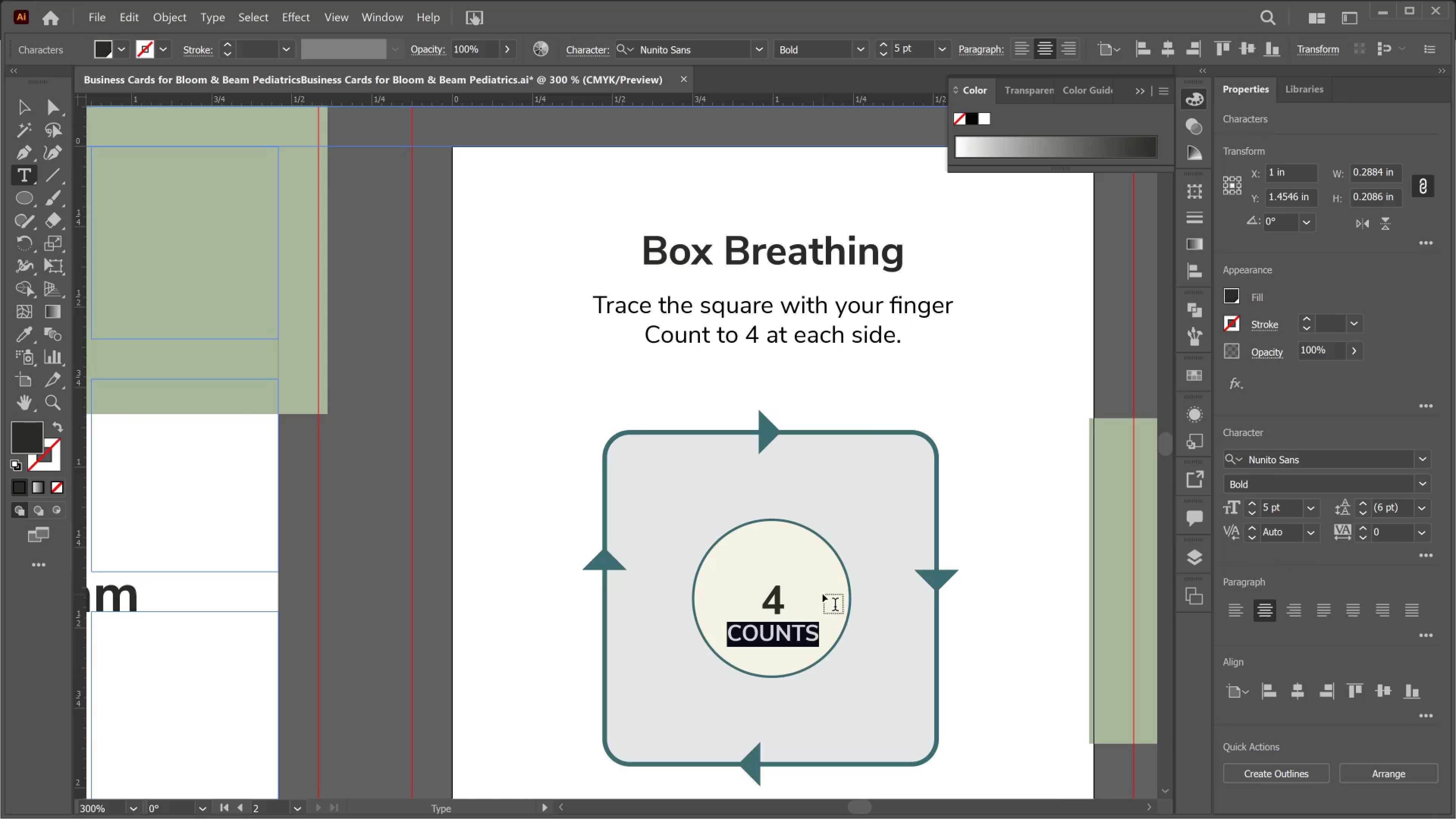 
left_click_drag(start_coordinate=[782, 604], to_coordinate=[755, 602])
 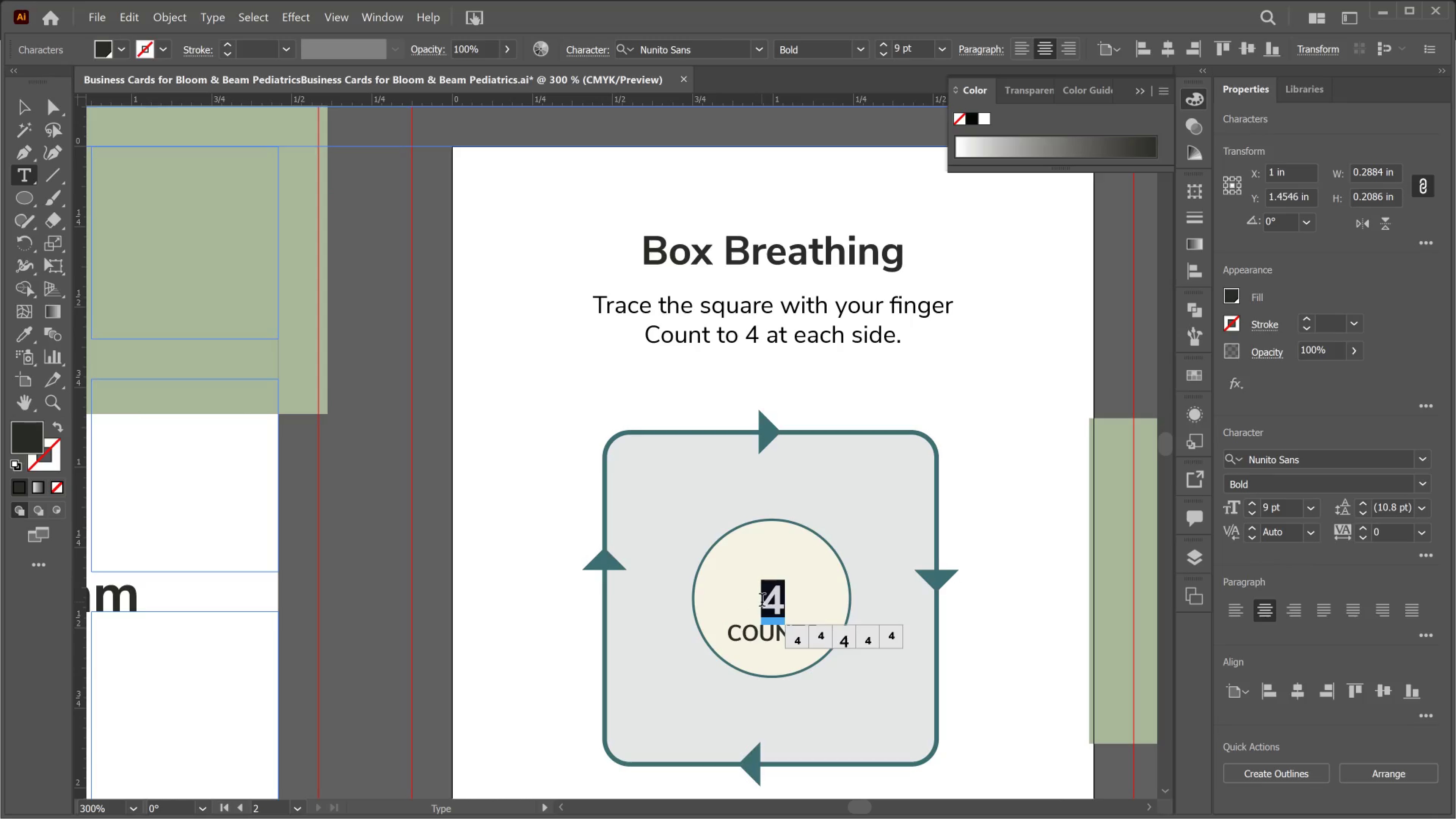 
hold_key(key=ControlLeft, duration=1.58)